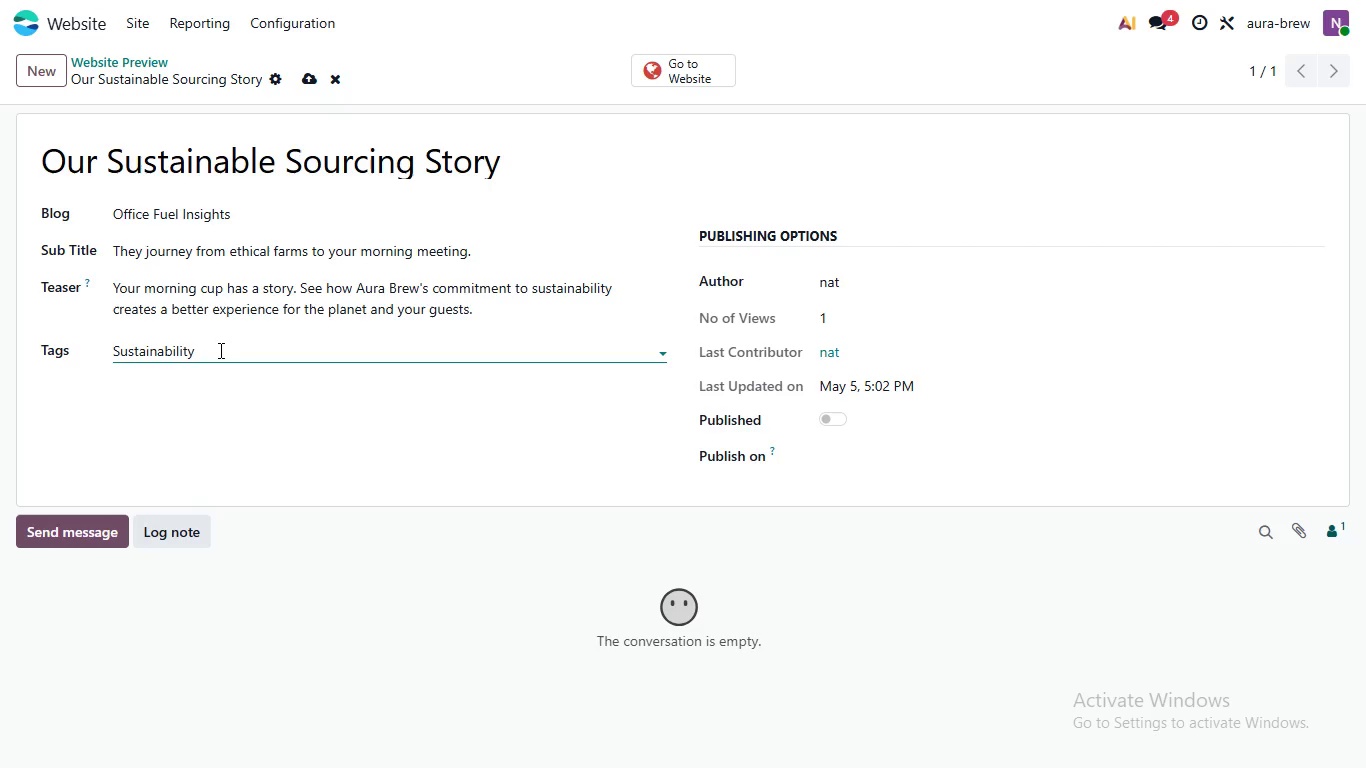 
key(Enter)
 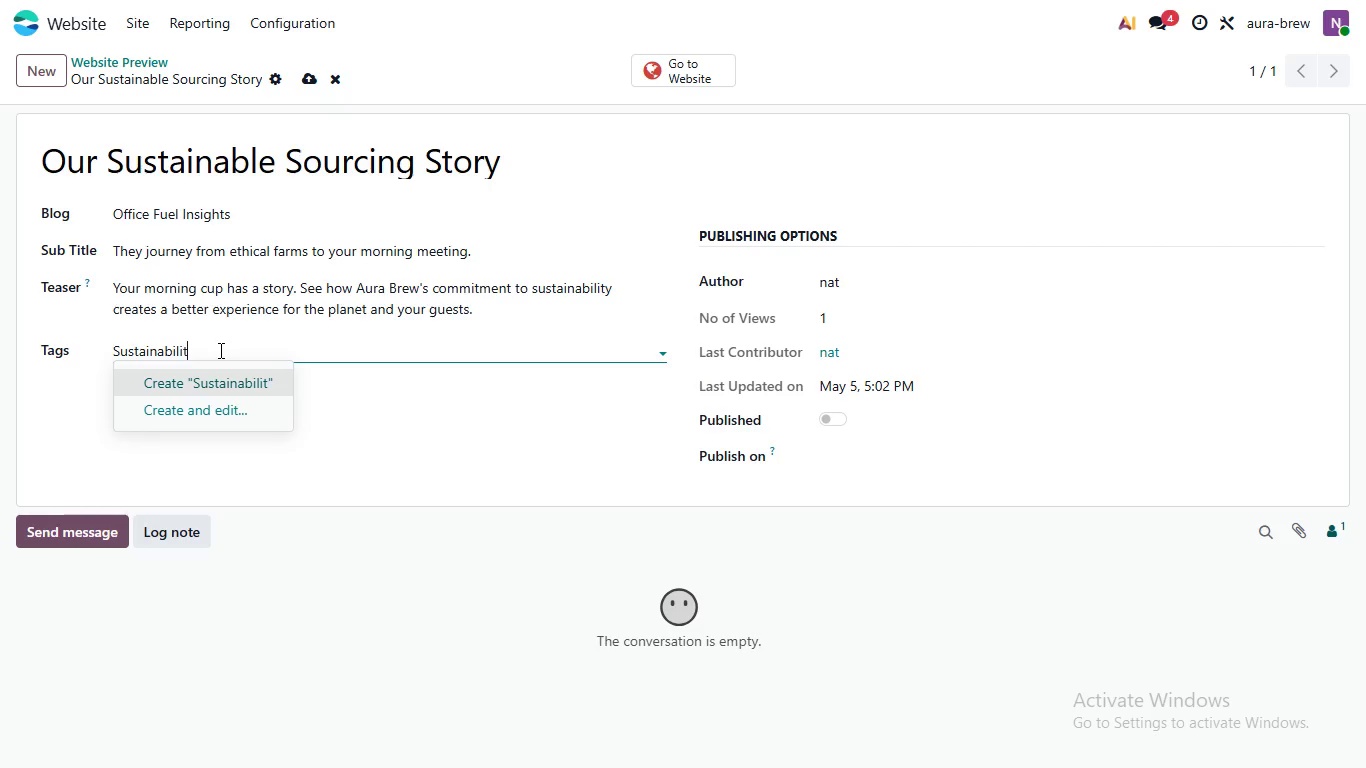 
key(Backspace)
 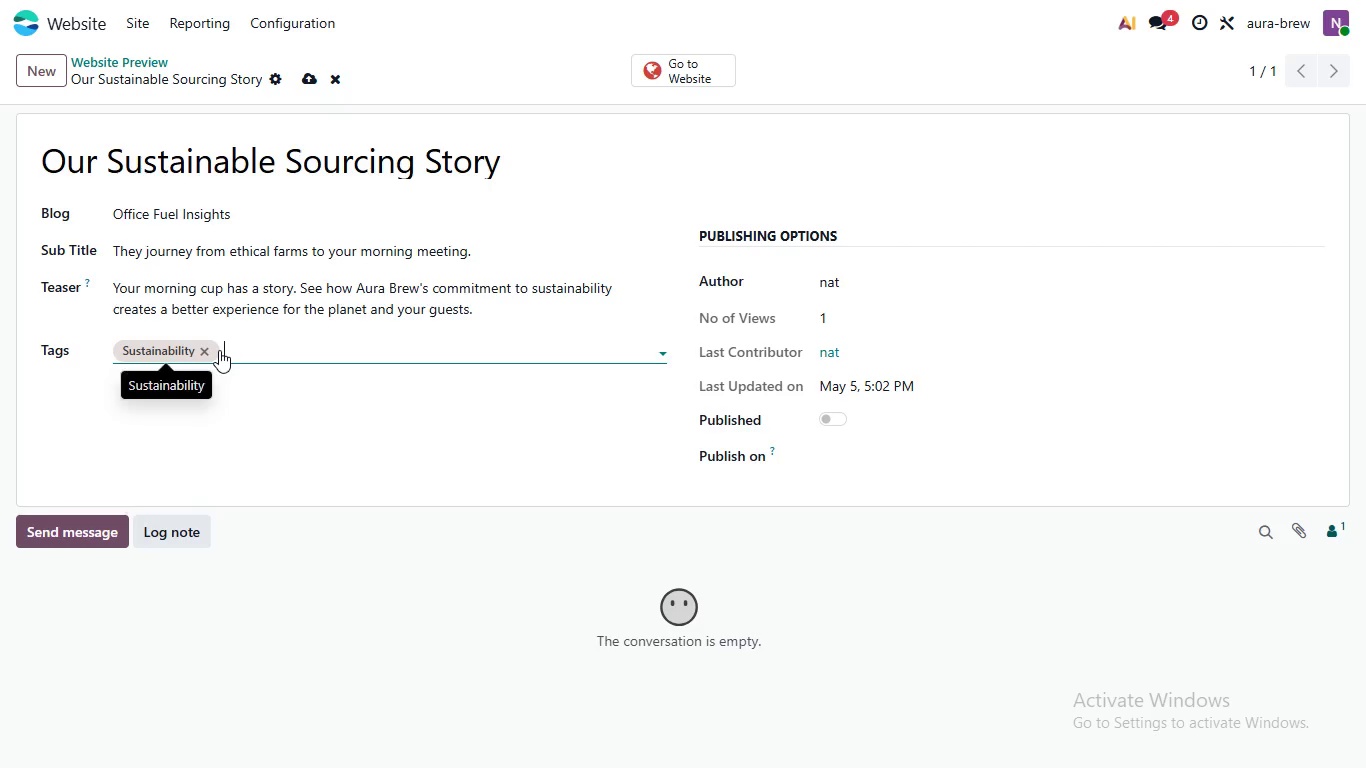 
key(Y)
 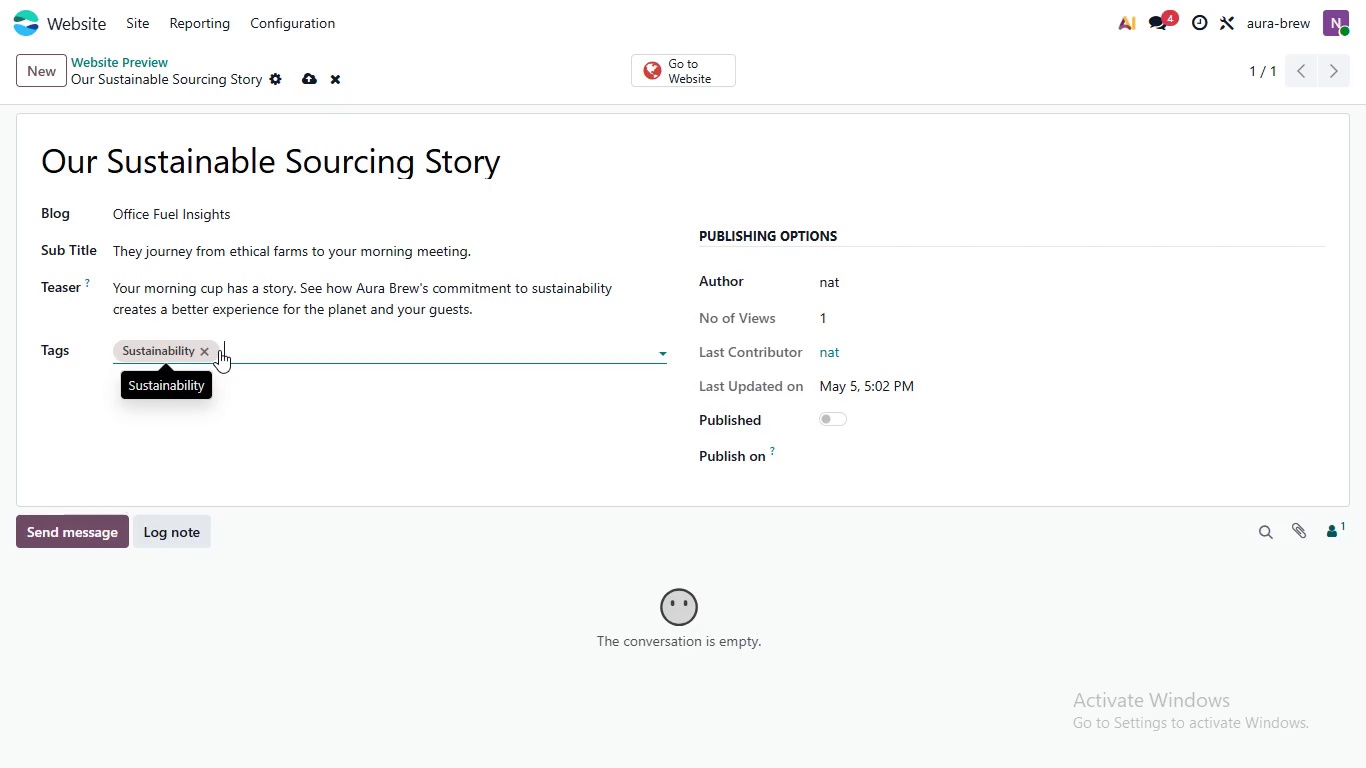 
key(Enter)
 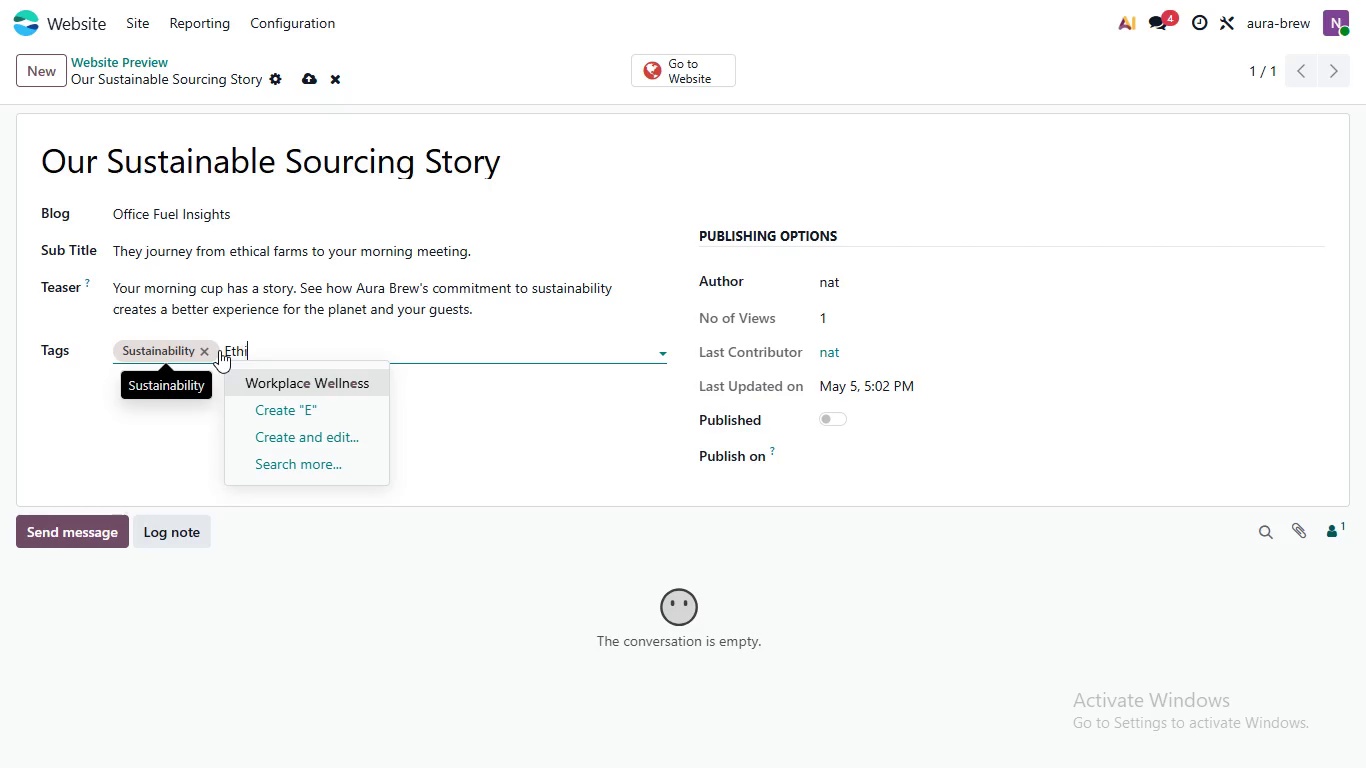 
type(Ethio)
key(Backspace)
type(cal Sourcing)
 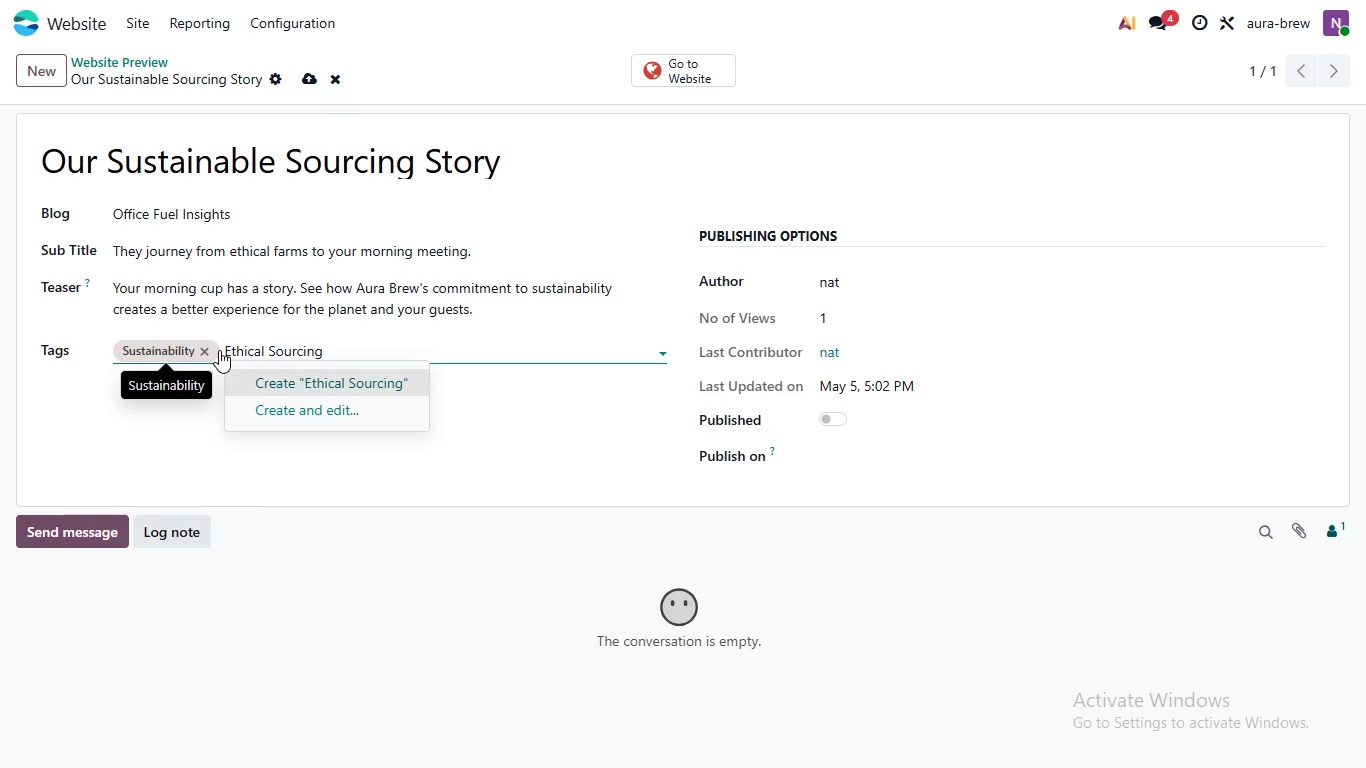 
wait(11.36)
 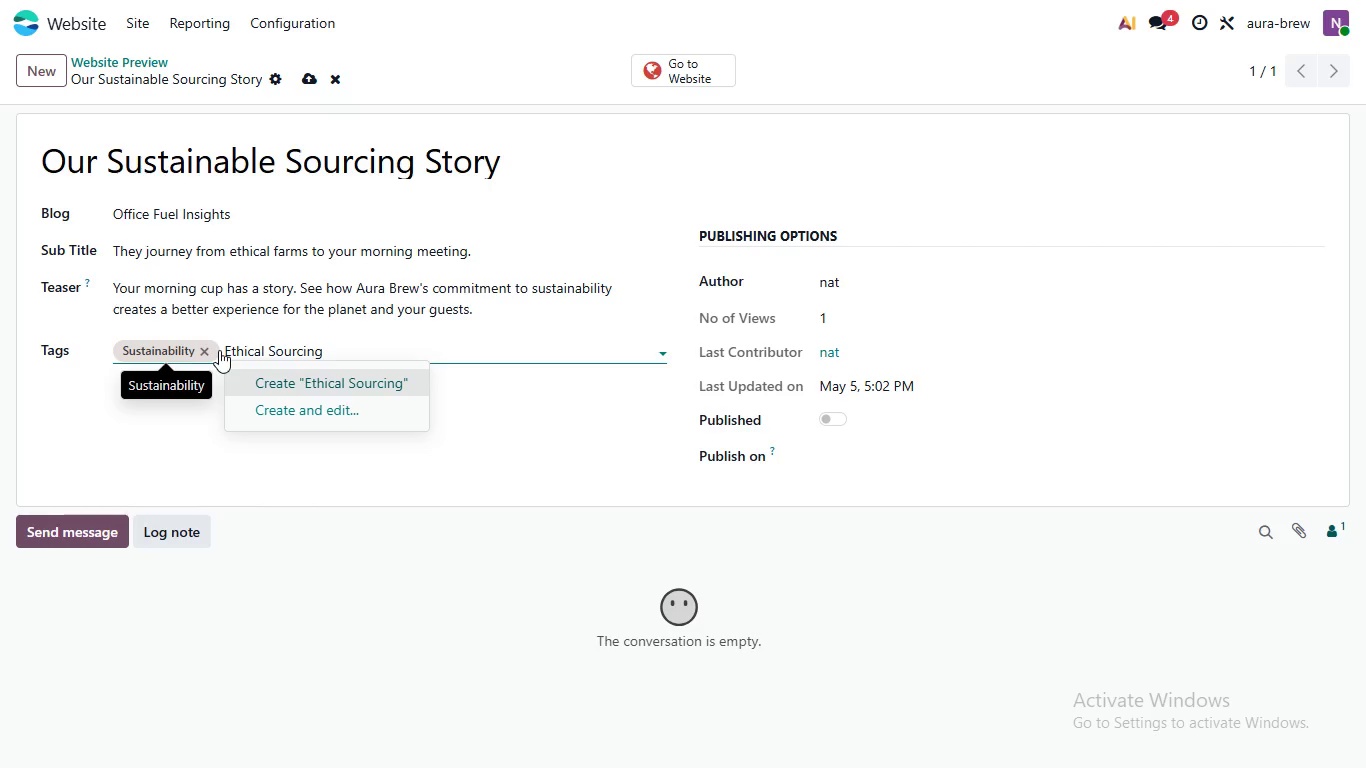 
key(Enter)
 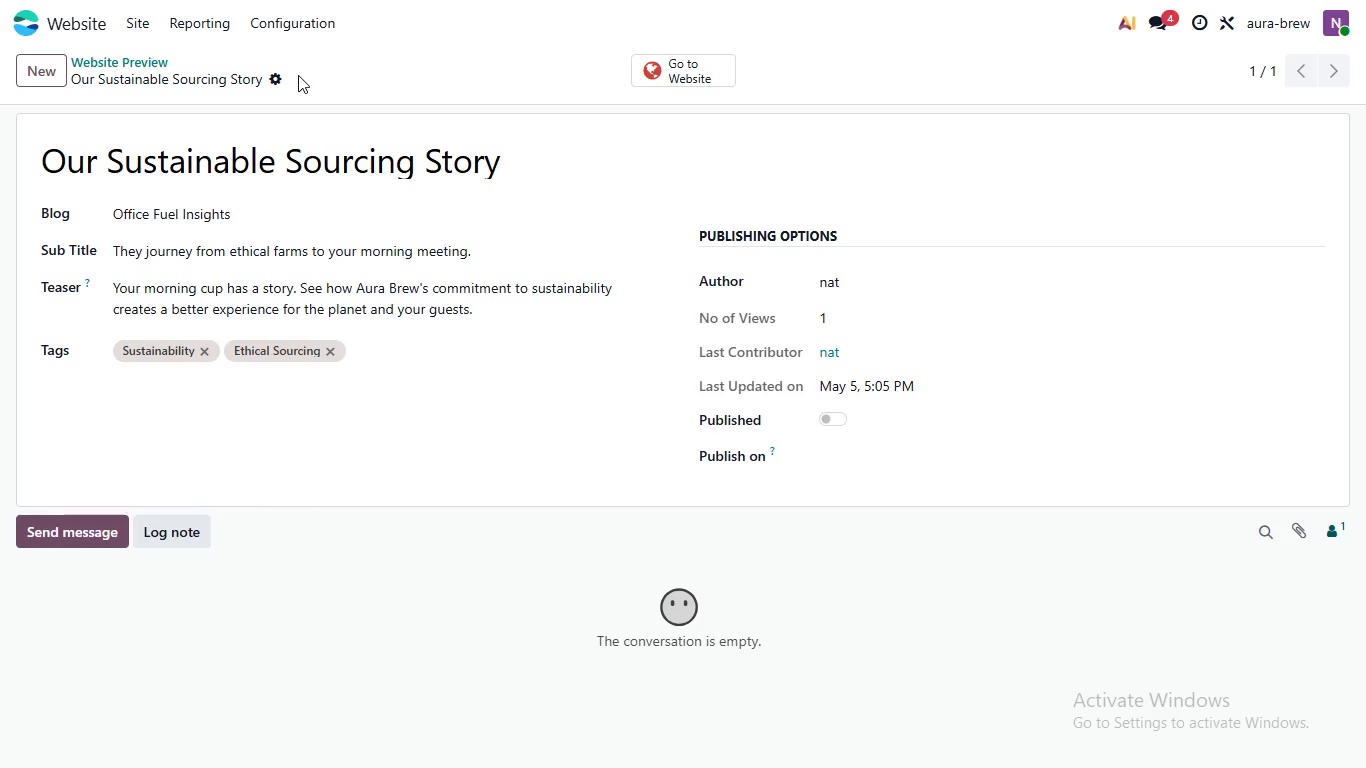 
left_click([298, 75])
 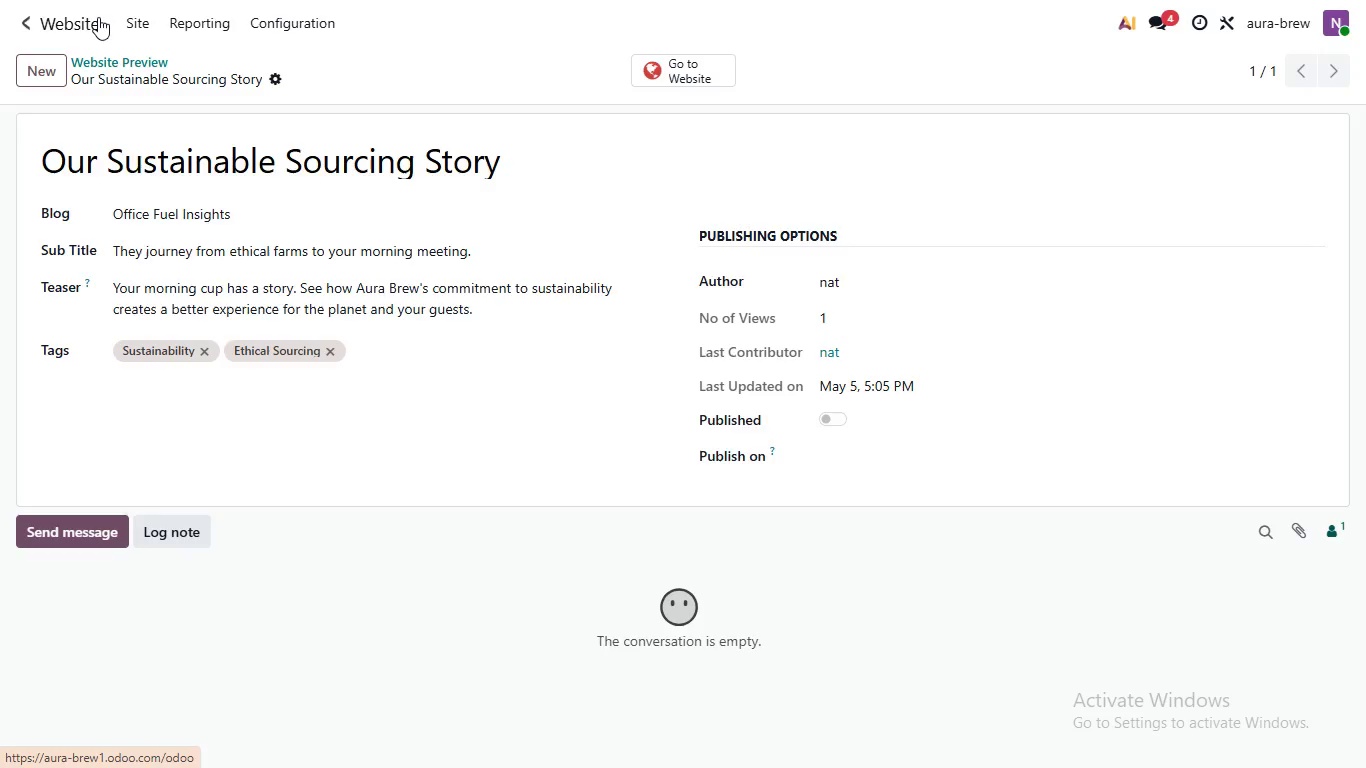 
left_click([98, 17])
 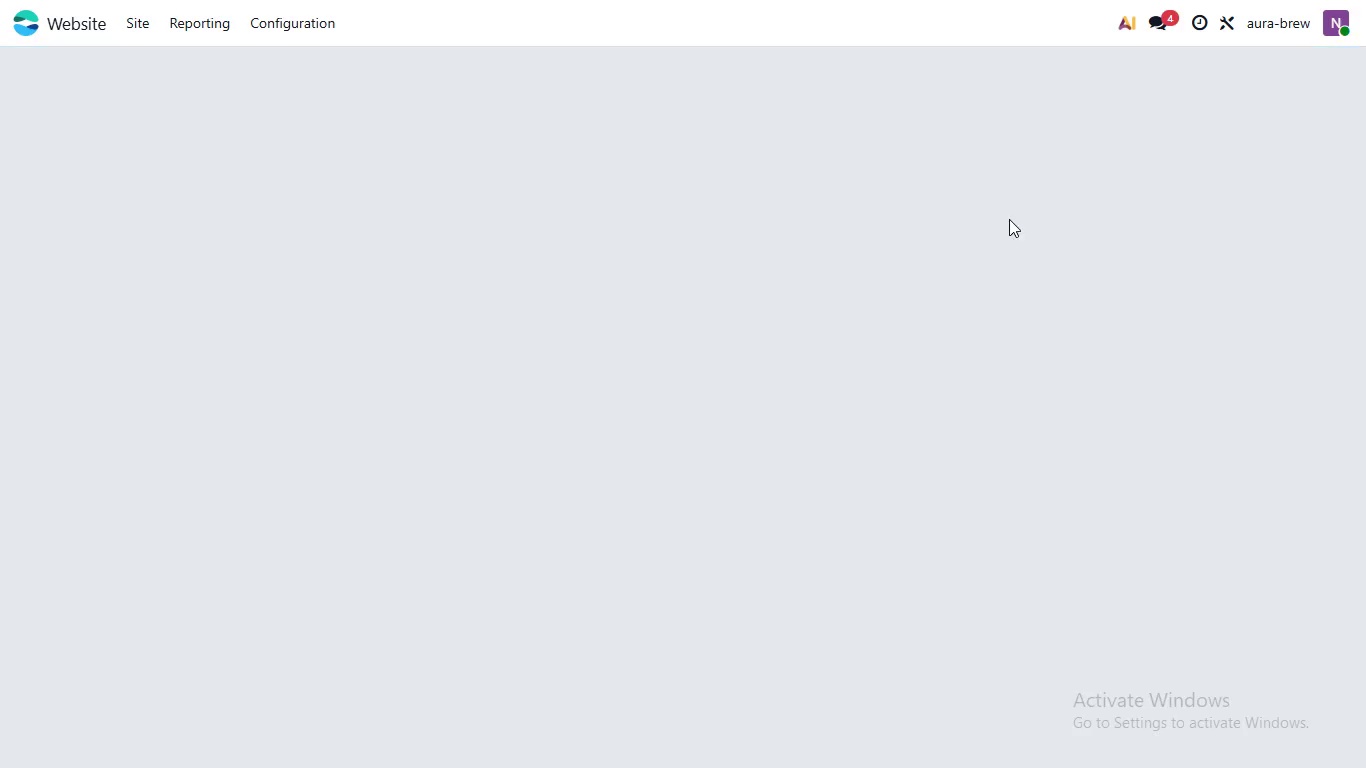 
double_click([619, 184])
 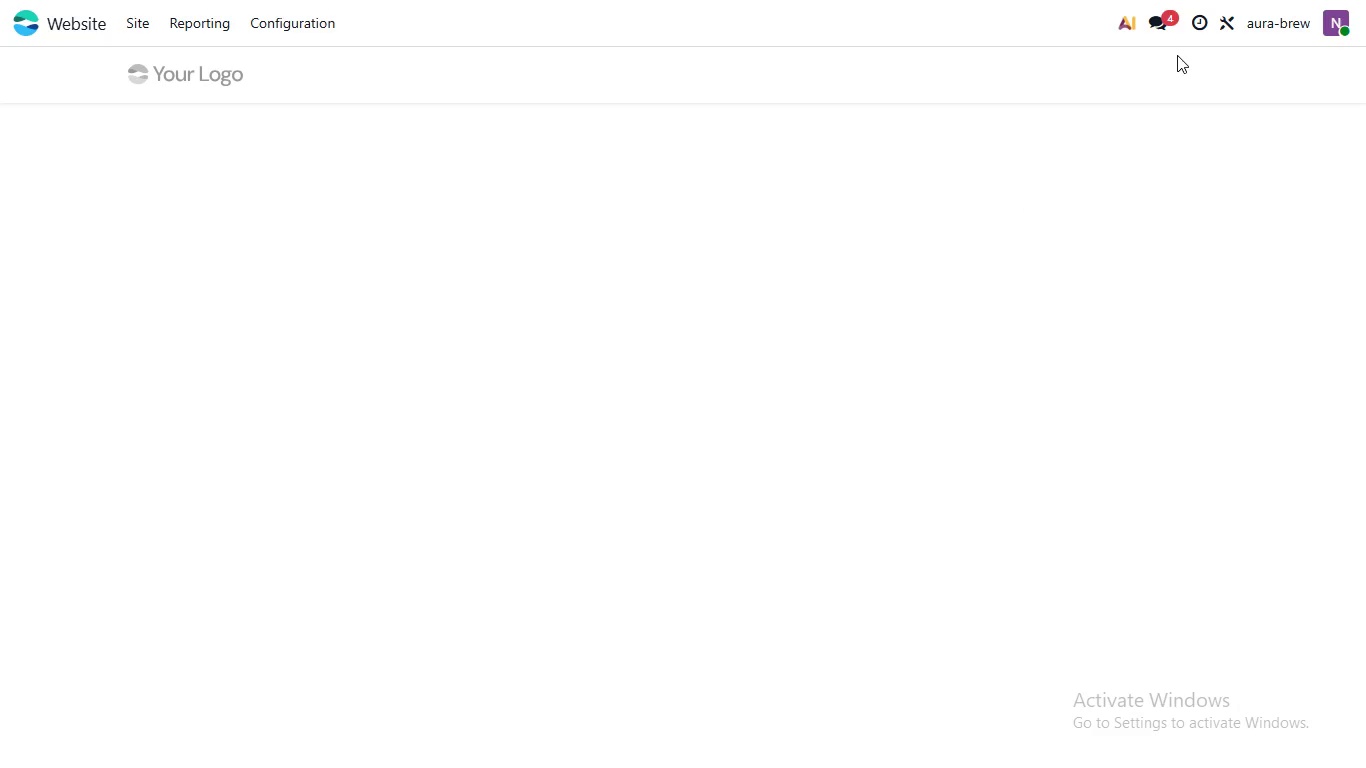 
left_click([1009, 219])
 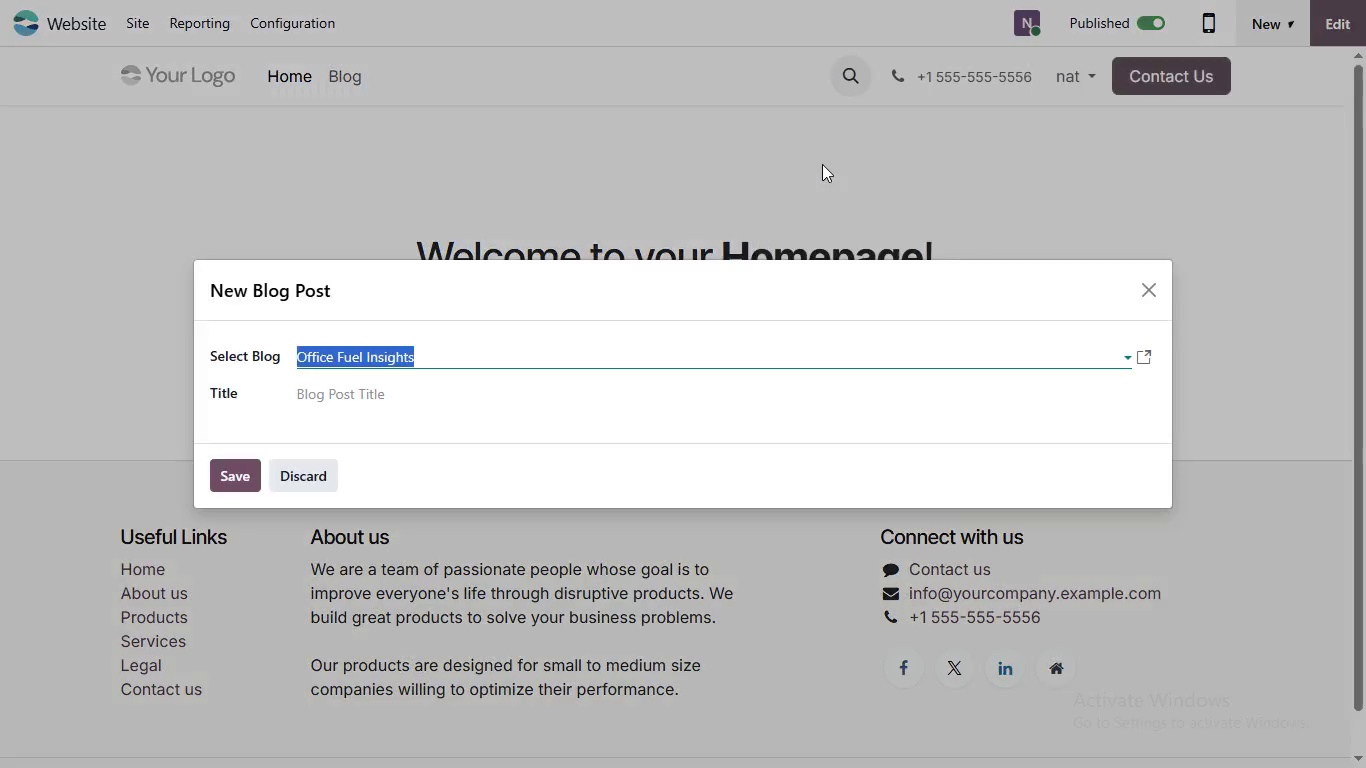 
left_click([1259, 21])
 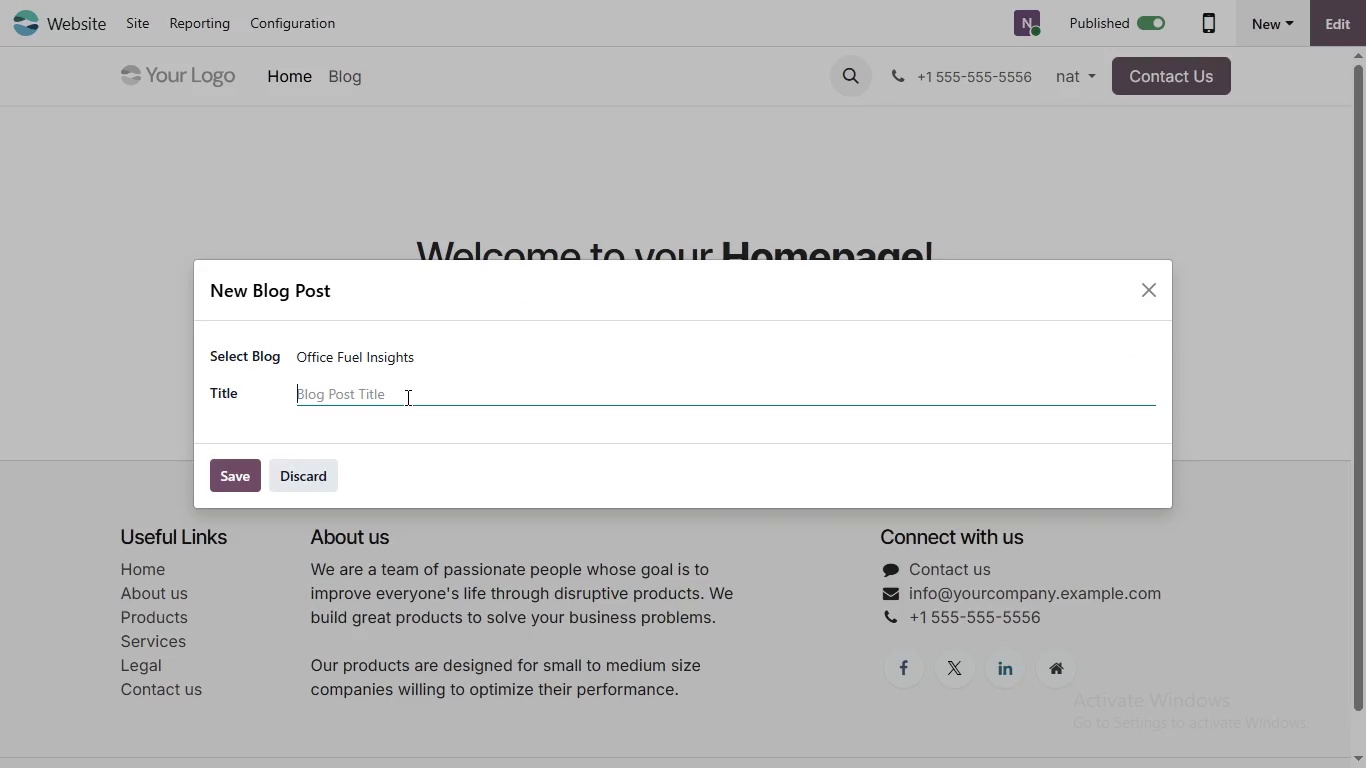 
left_click([822, 164])
 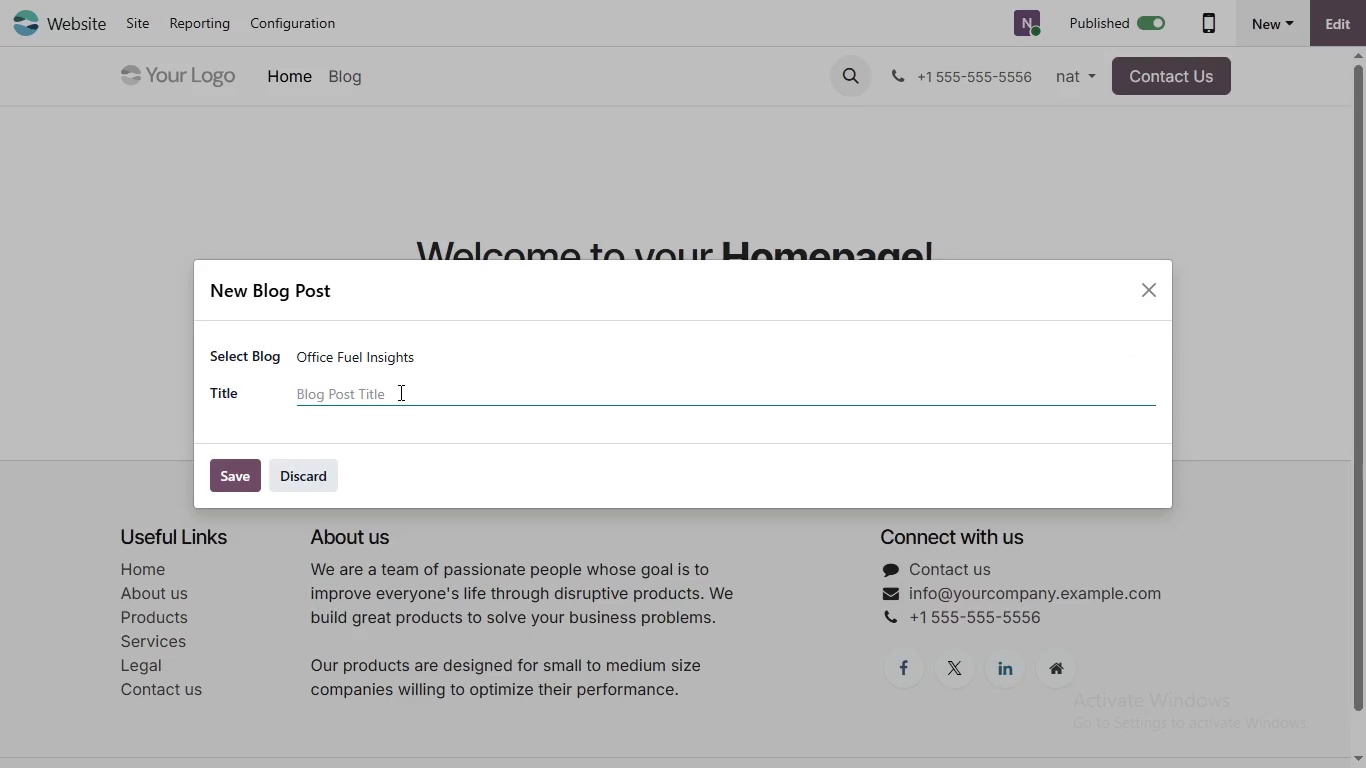 
left_click([406, 397])
 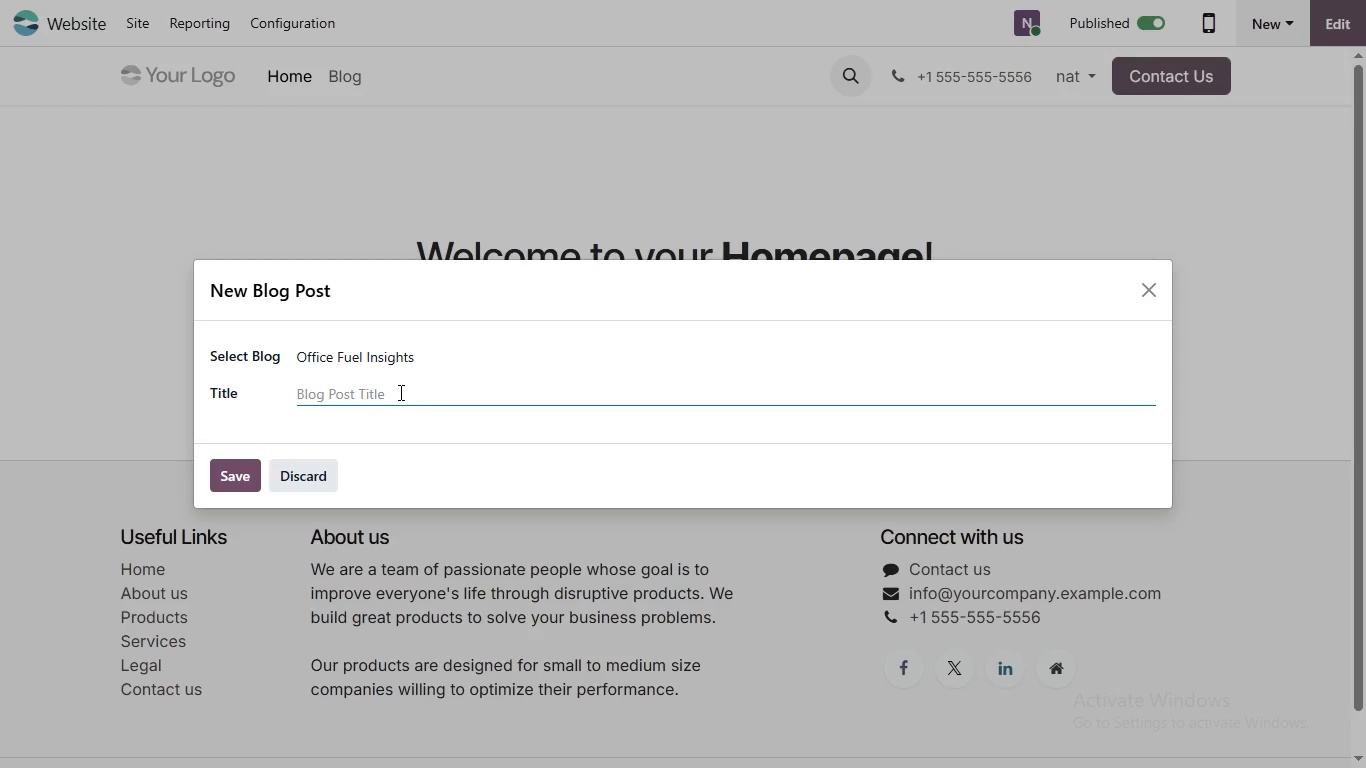 
wait(27.97)
 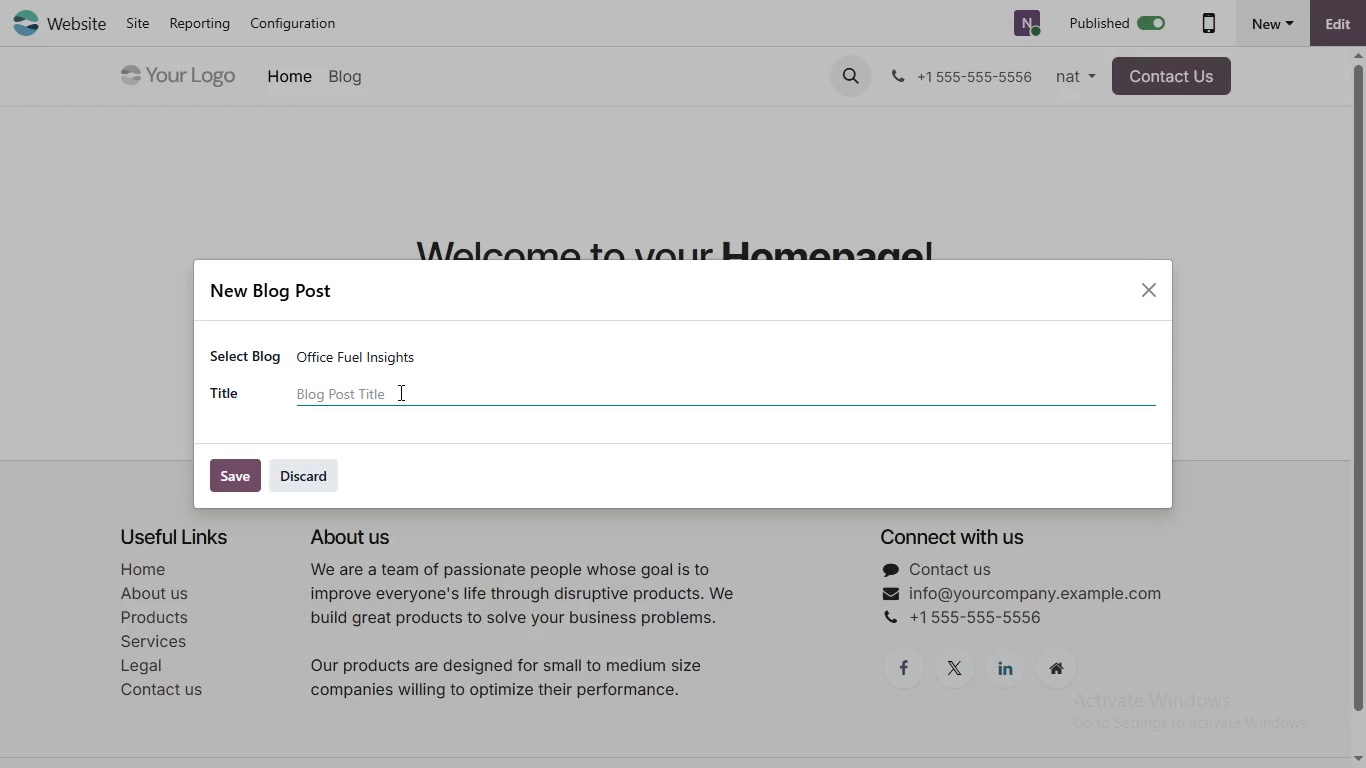 
type(The Barista-rad)
key(Backspace)
key(Backspace)
key(Backspace)
type(r)
key(Backspace)
type(ade S)
key(Backspace)
type(Office)
 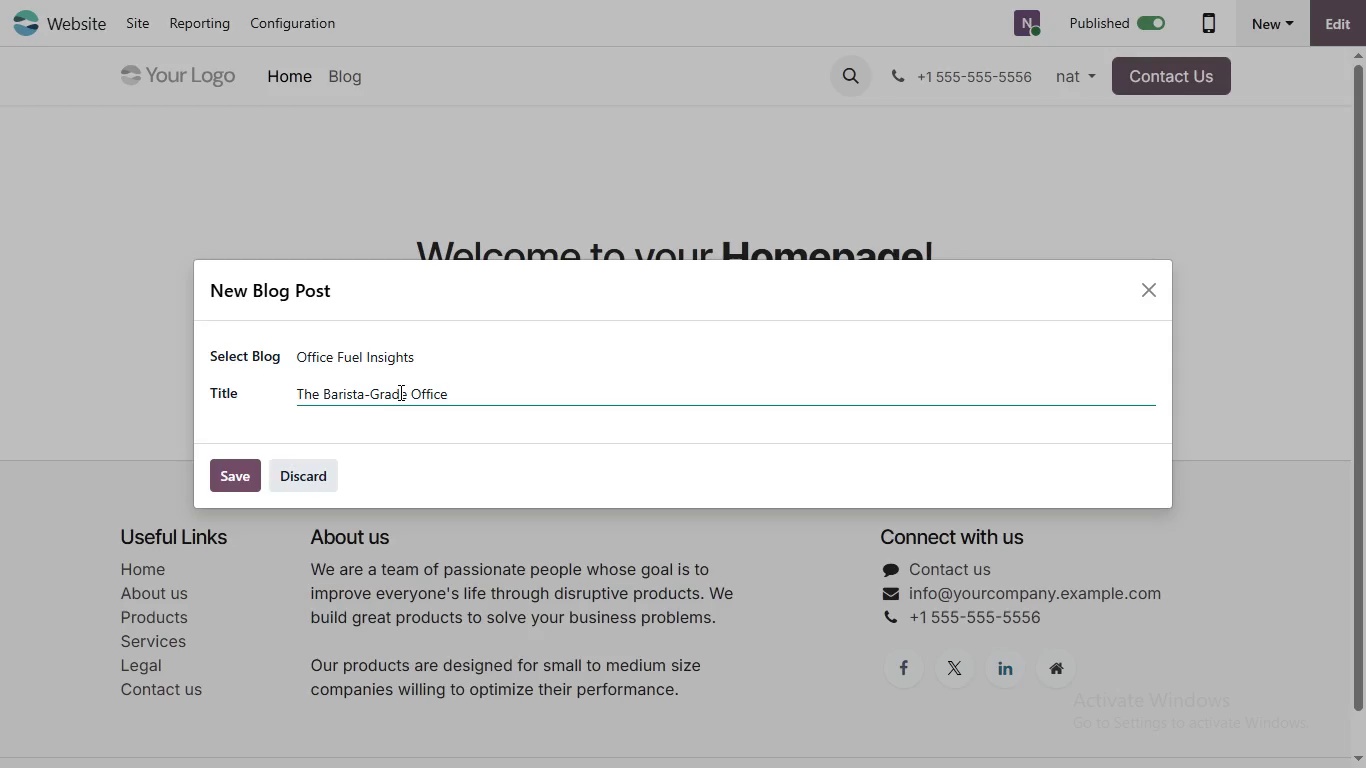 
wait(10.94)
 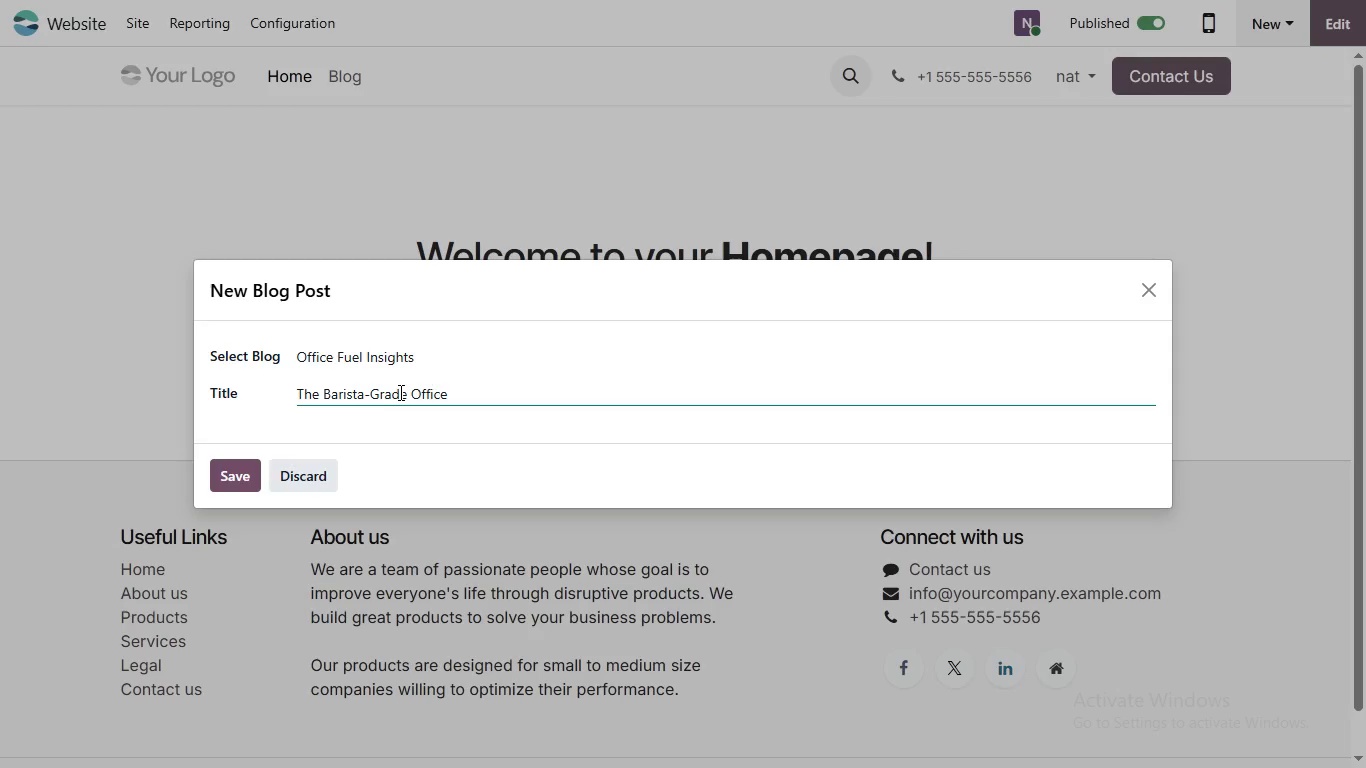 
left_click_drag(start_coordinate=[314, 399], to_coordinate=[481, 402])
 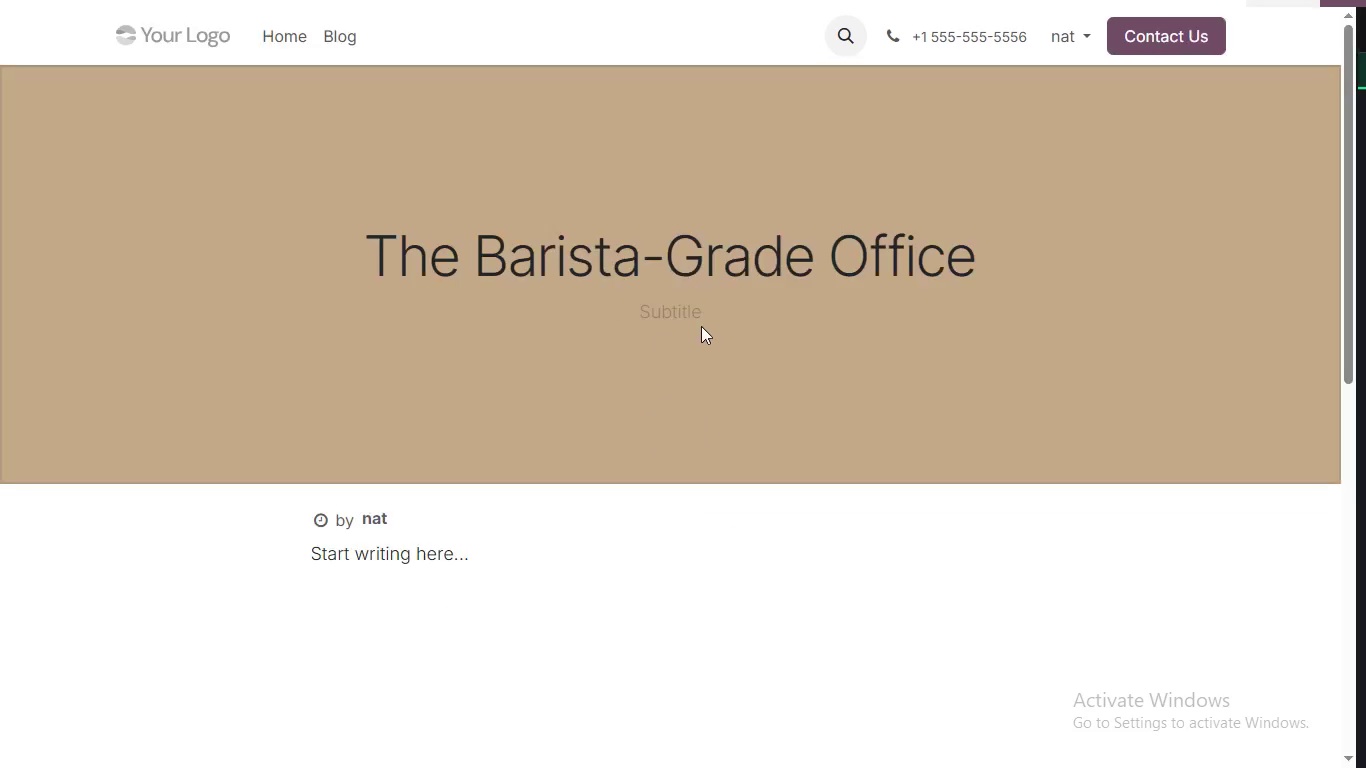 
wait(5.86)
 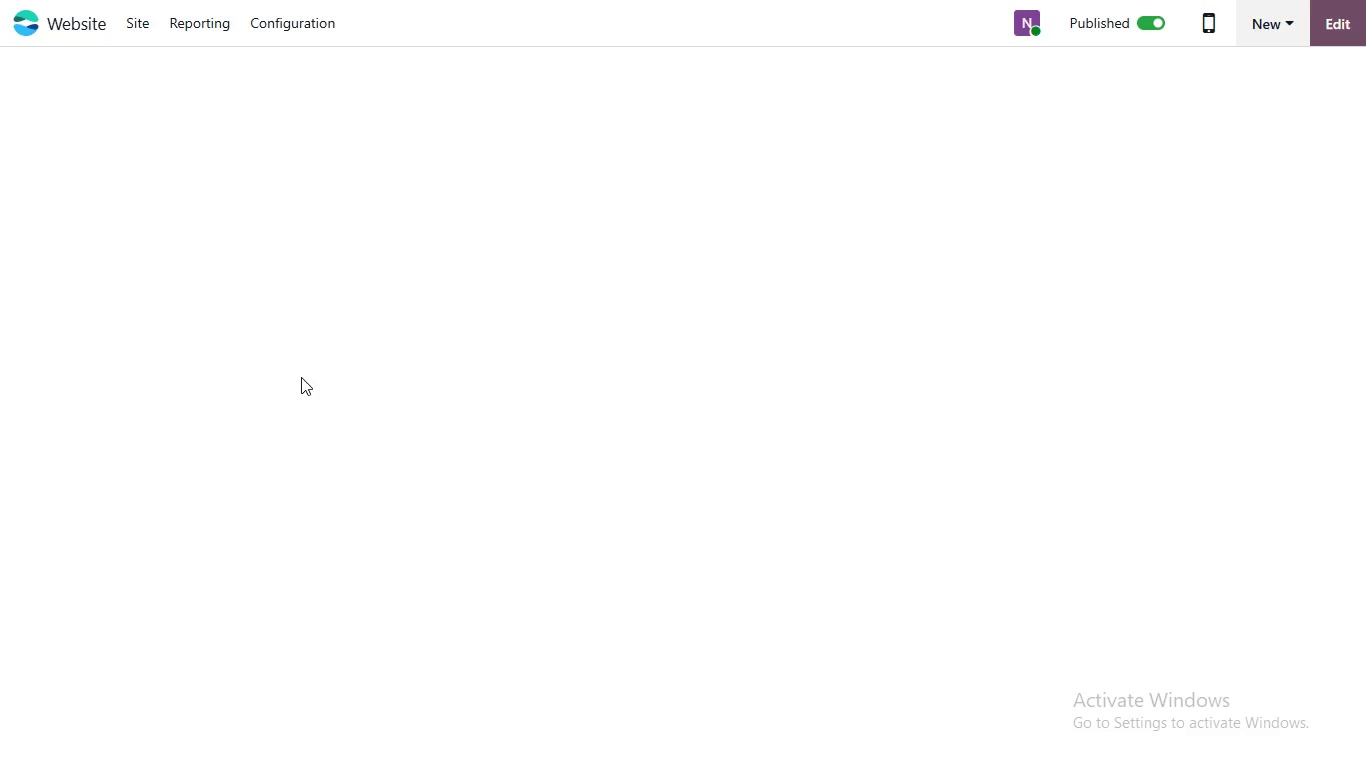 
left_click_drag(start_coordinate=[702, 322], to_coordinate=[699, 330])
 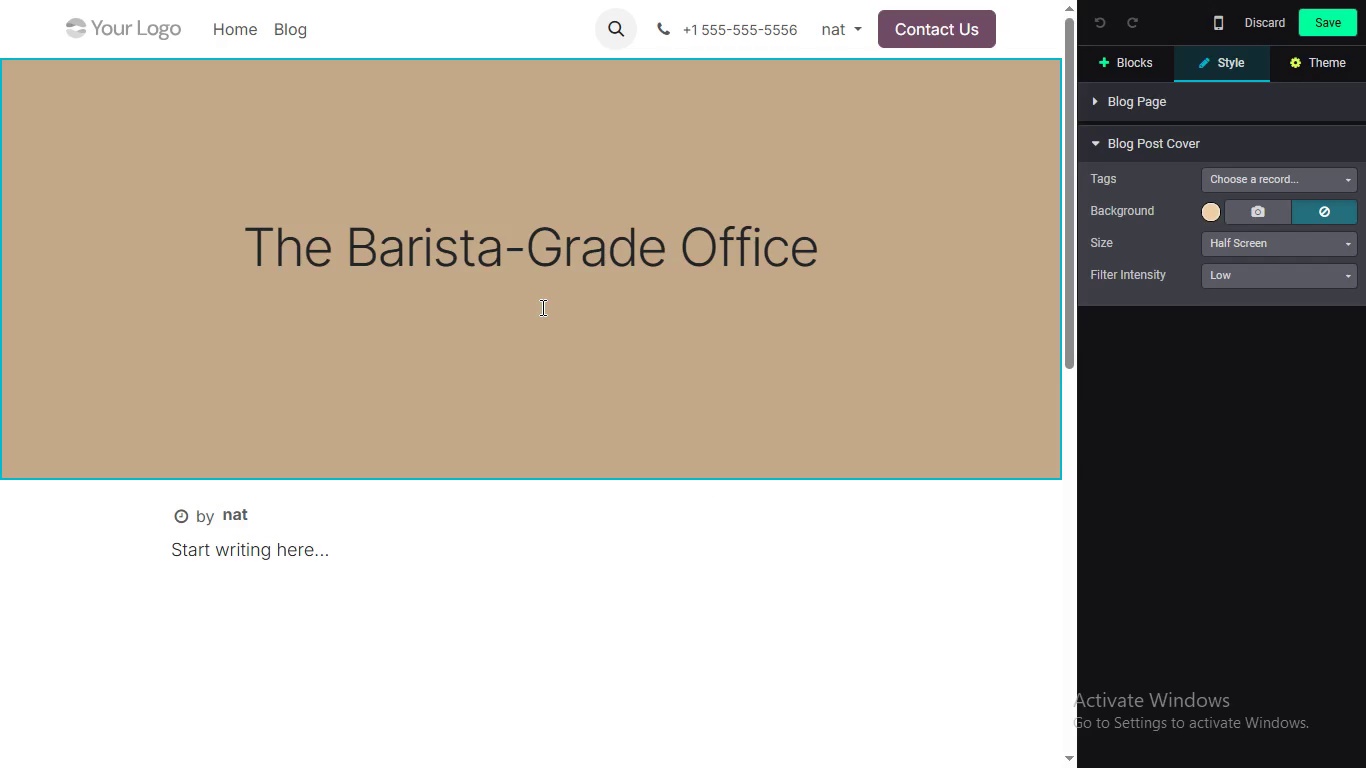 
left_click([544, 302])
 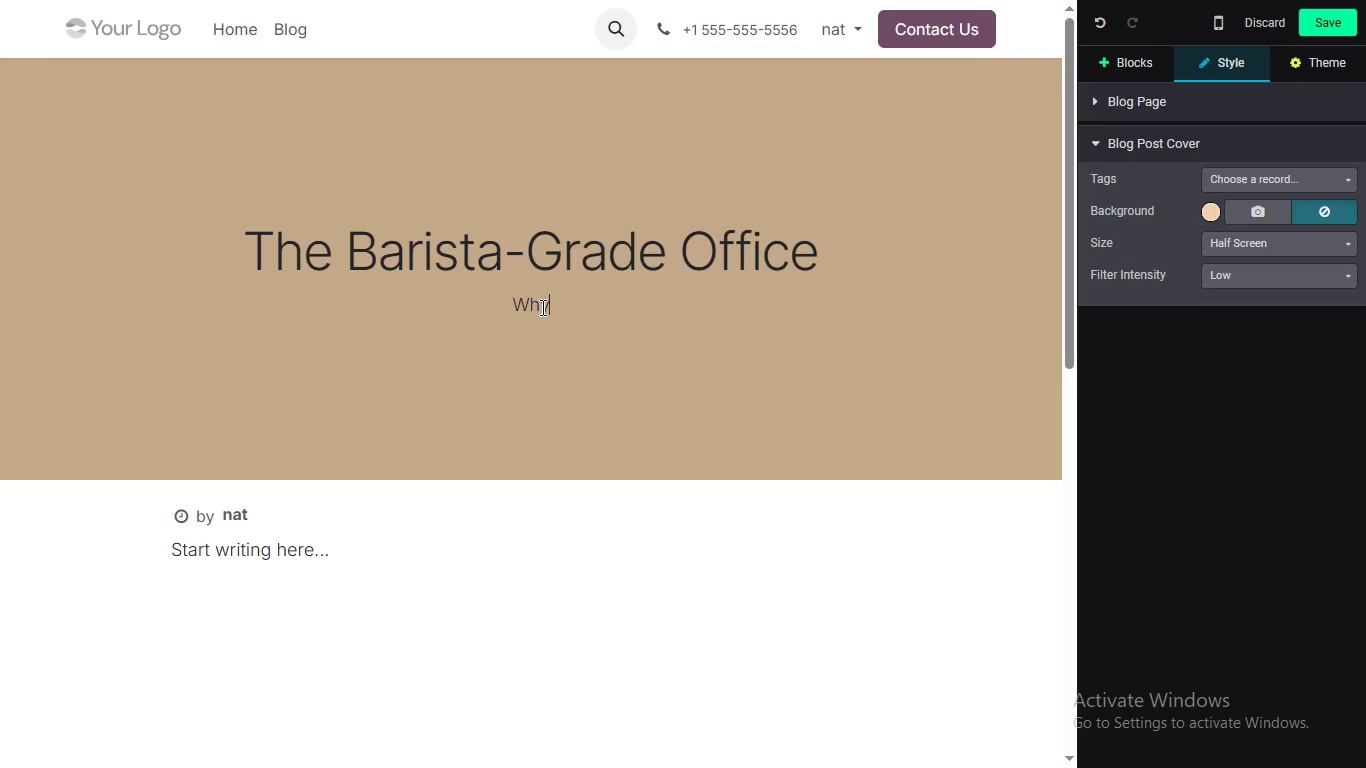 
type(Why your e)
key(Backspace)
type(team deserves better thatn )
key(Backspace)
key(Backspace)
key(Backspace)
key(Backspace)
type(an a coffee pod.)
 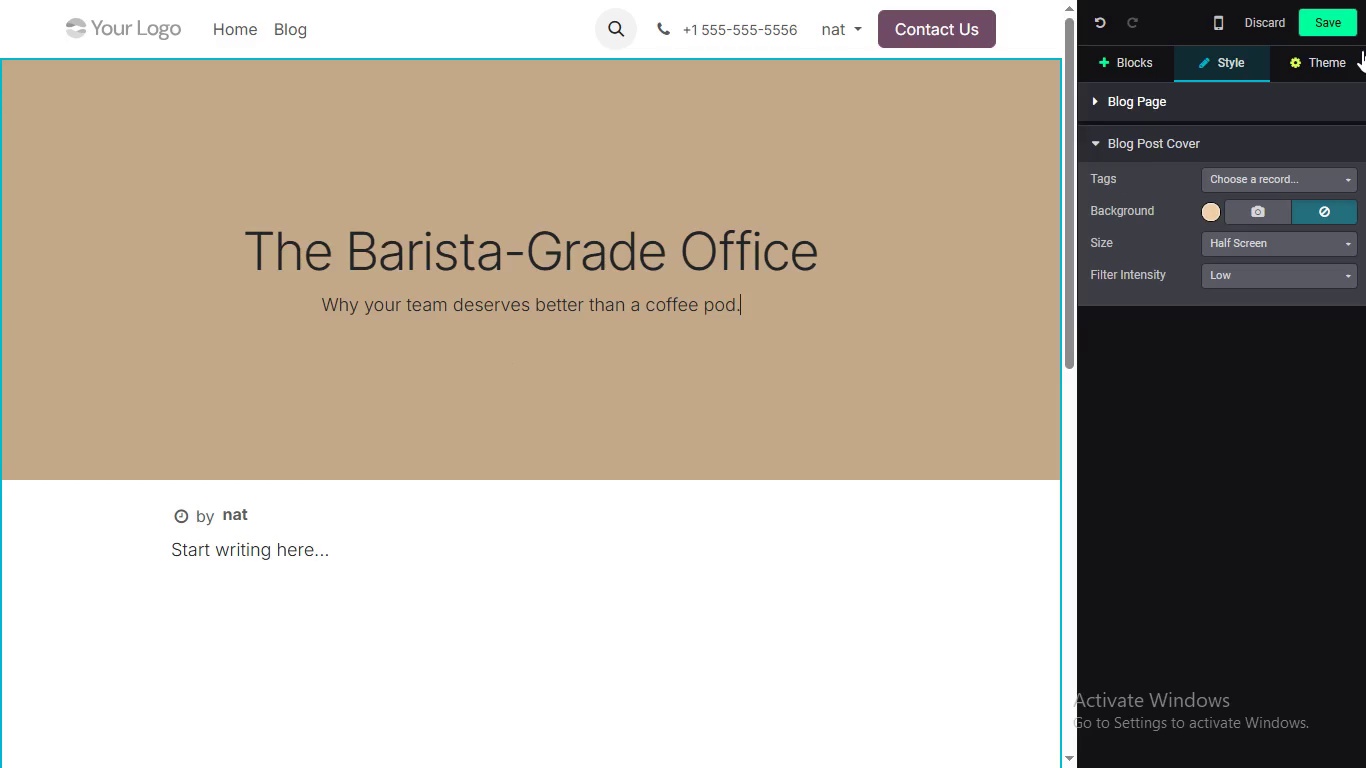 
left_click_drag(start_coordinate=[464, 319], to_coordinate=[896, 313])
 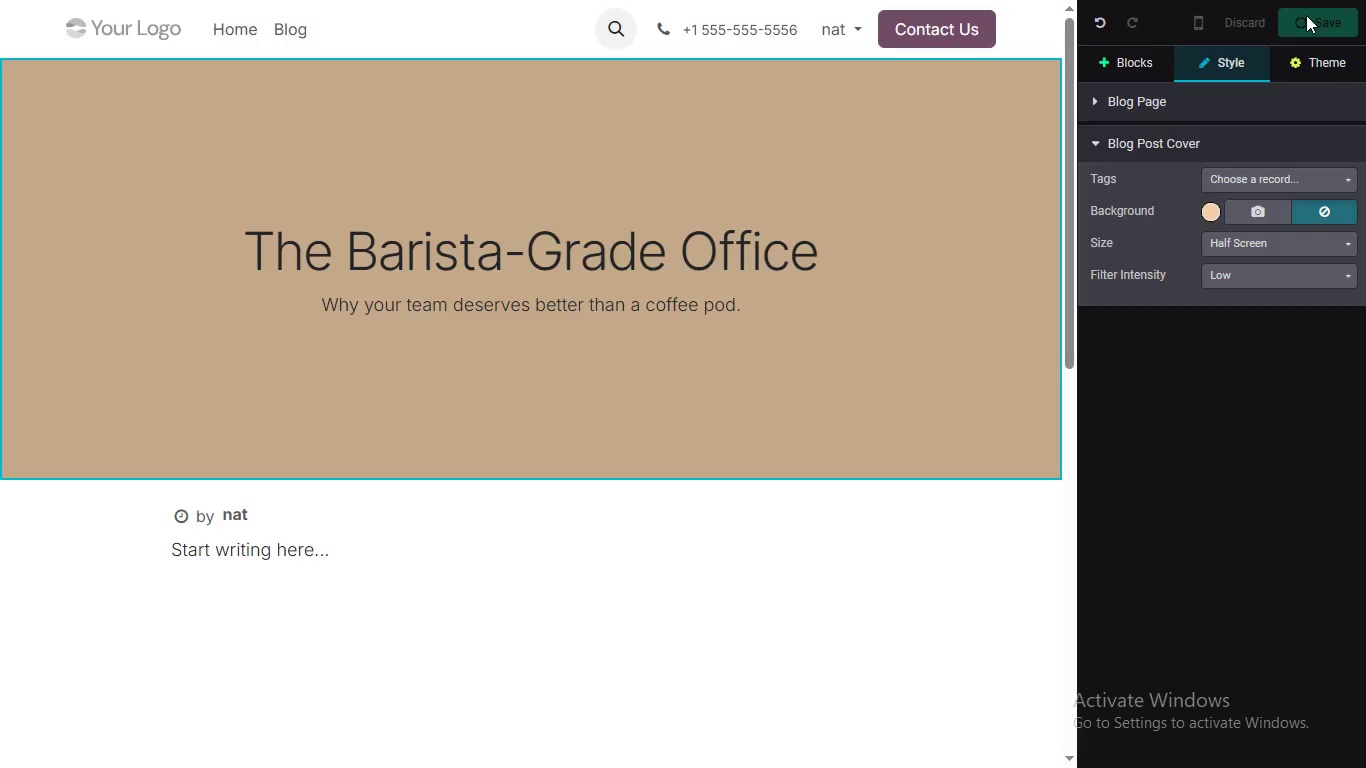 
left_click_drag(start_coordinate=[836, 306], to_coordinate=[843, 301])
 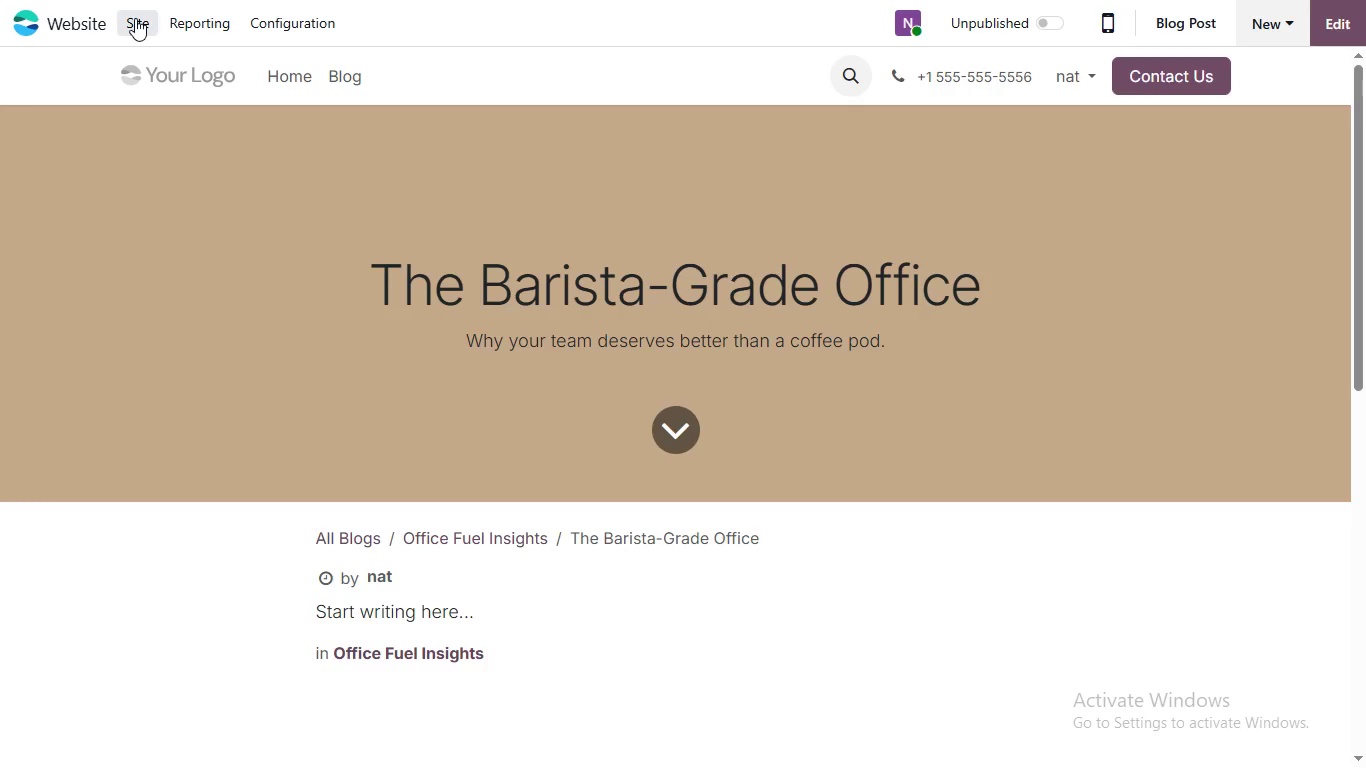 
wait(8.0)
 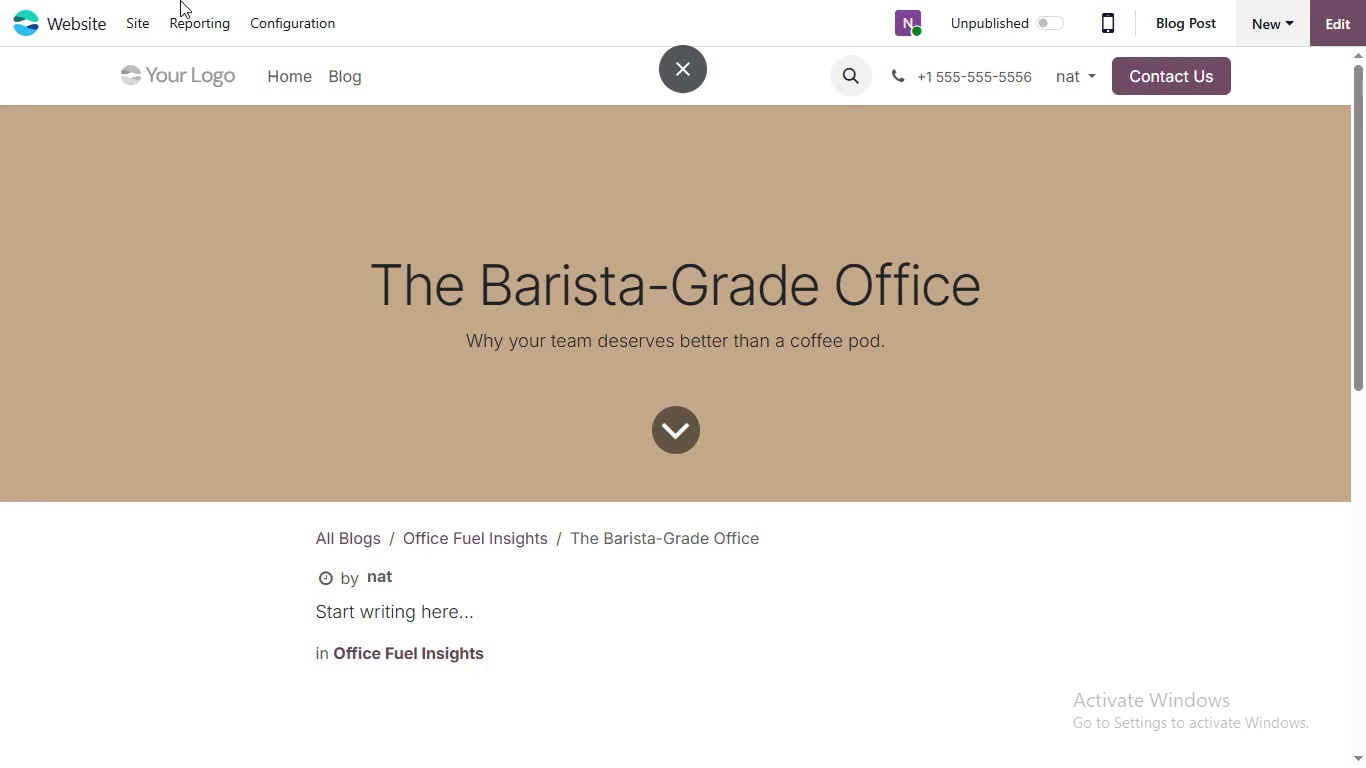 
left_click([135, 18])
 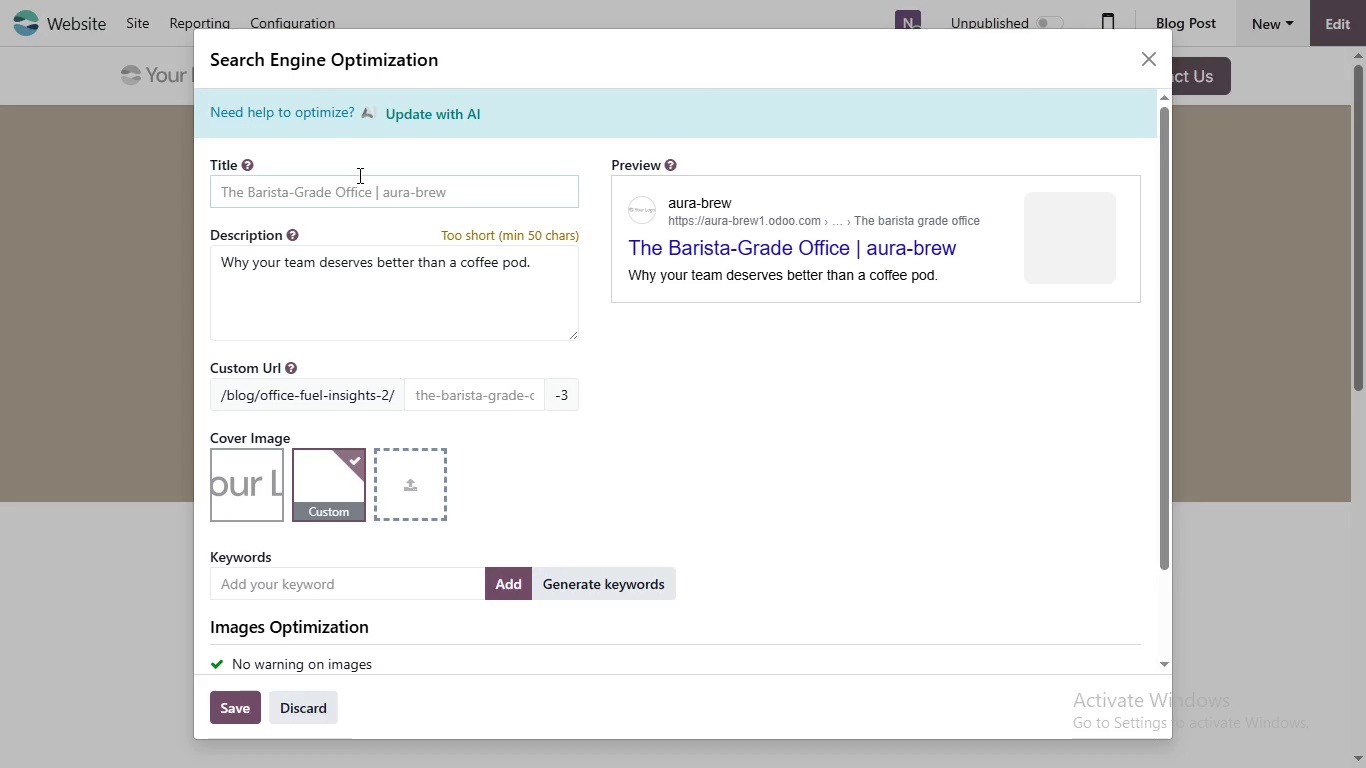 
left_click([185, 292])
 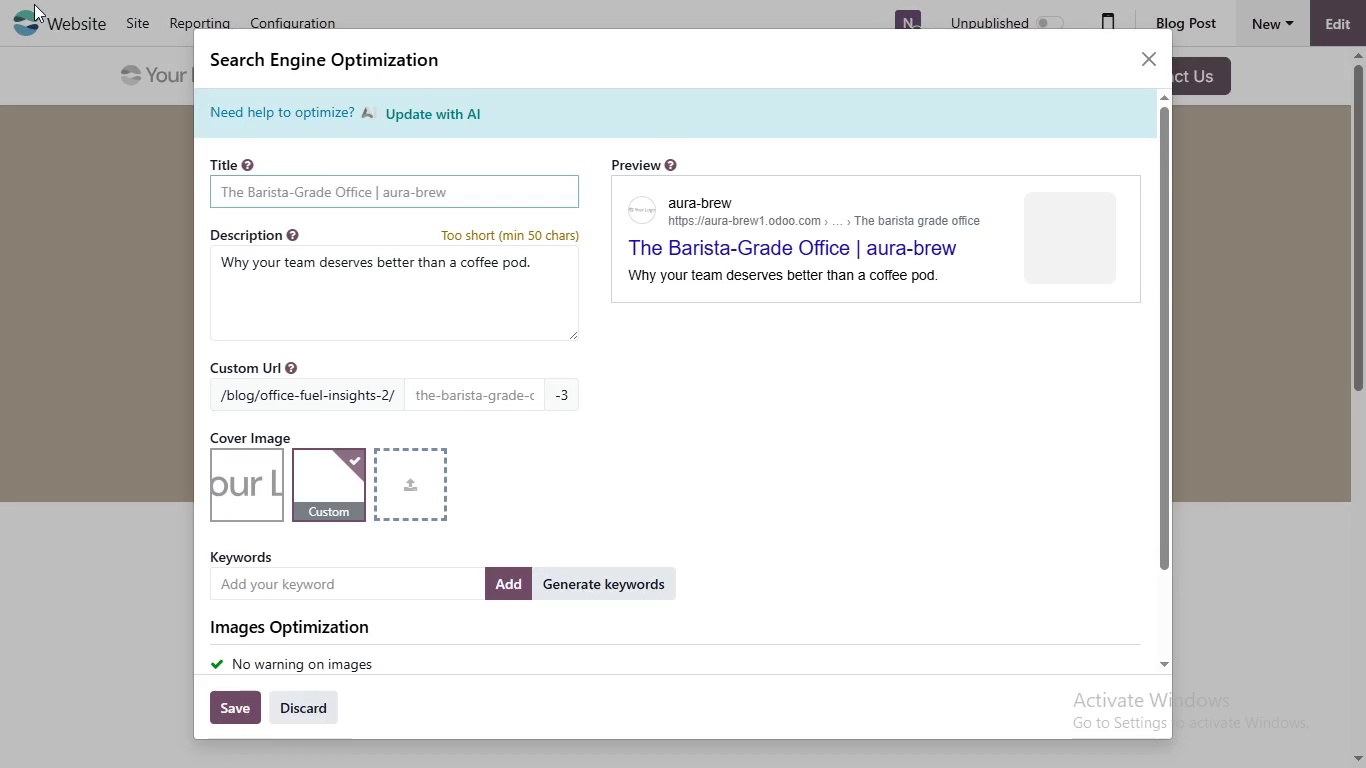 
left_click_drag(start_coordinate=[356, 167], to_coordinate=[355, 182])
 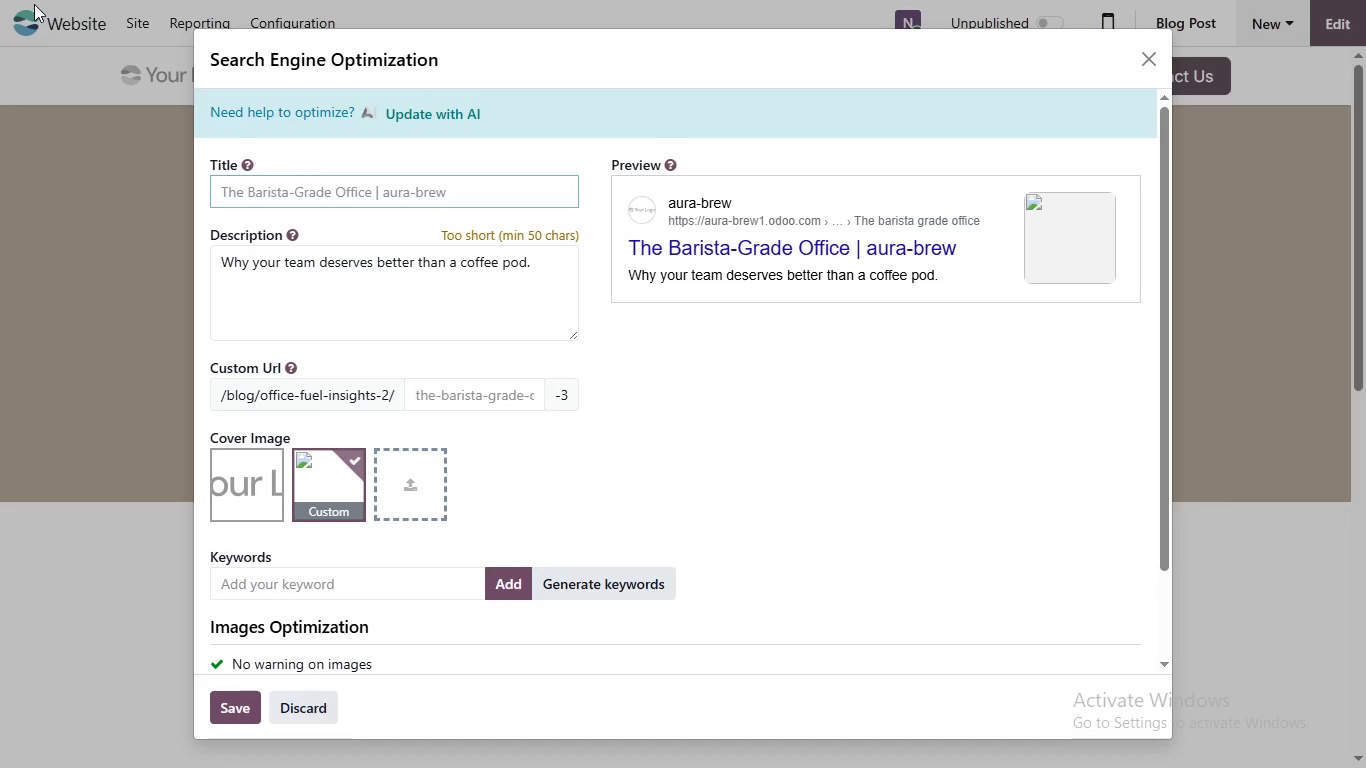 
double_click([345, 194])
 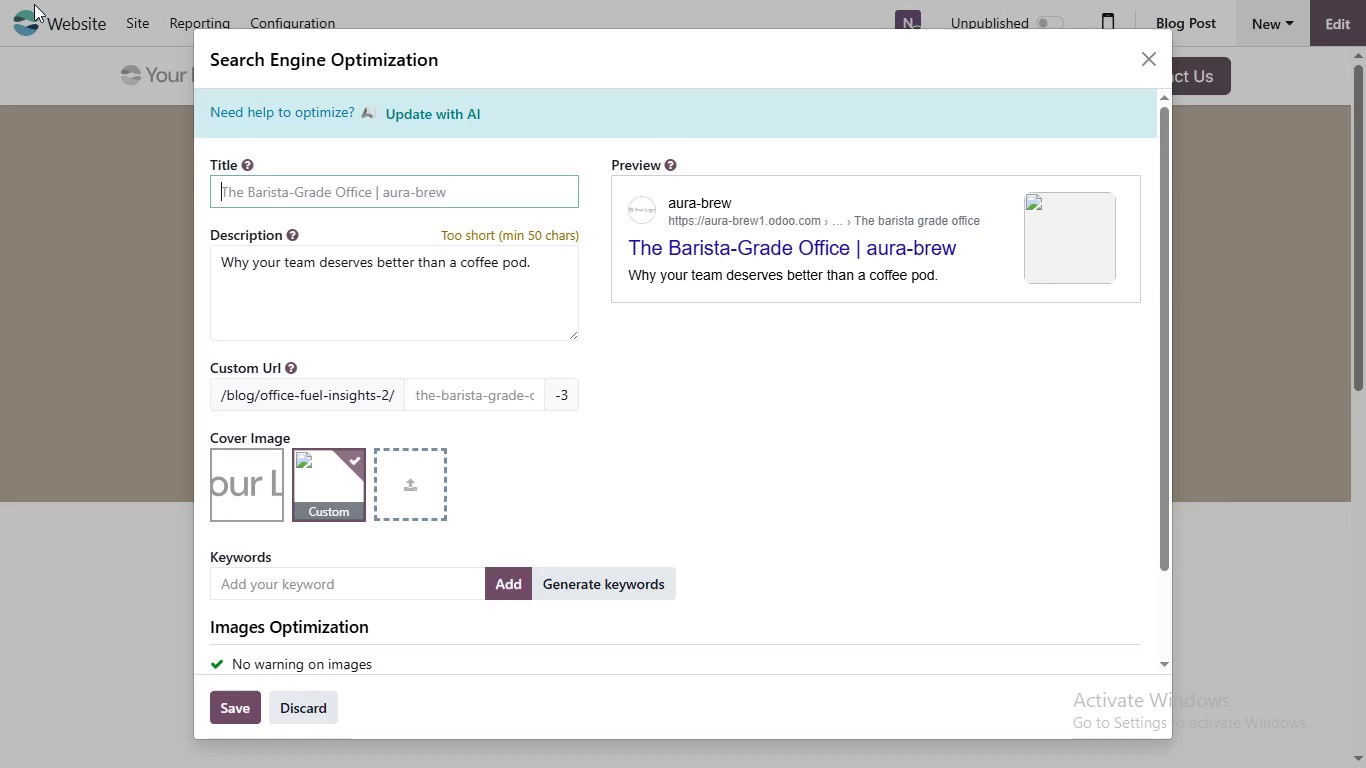 
type(tH)
key(Backspace)
key(Backspace)
type(The Barista=G)
key(Backspace)
key(Backspace)
type(-g)
key(Backspace)
type(Grade o)
key(Backspace)
type(Office Expriene)
key(Backspace)
type(ce)
 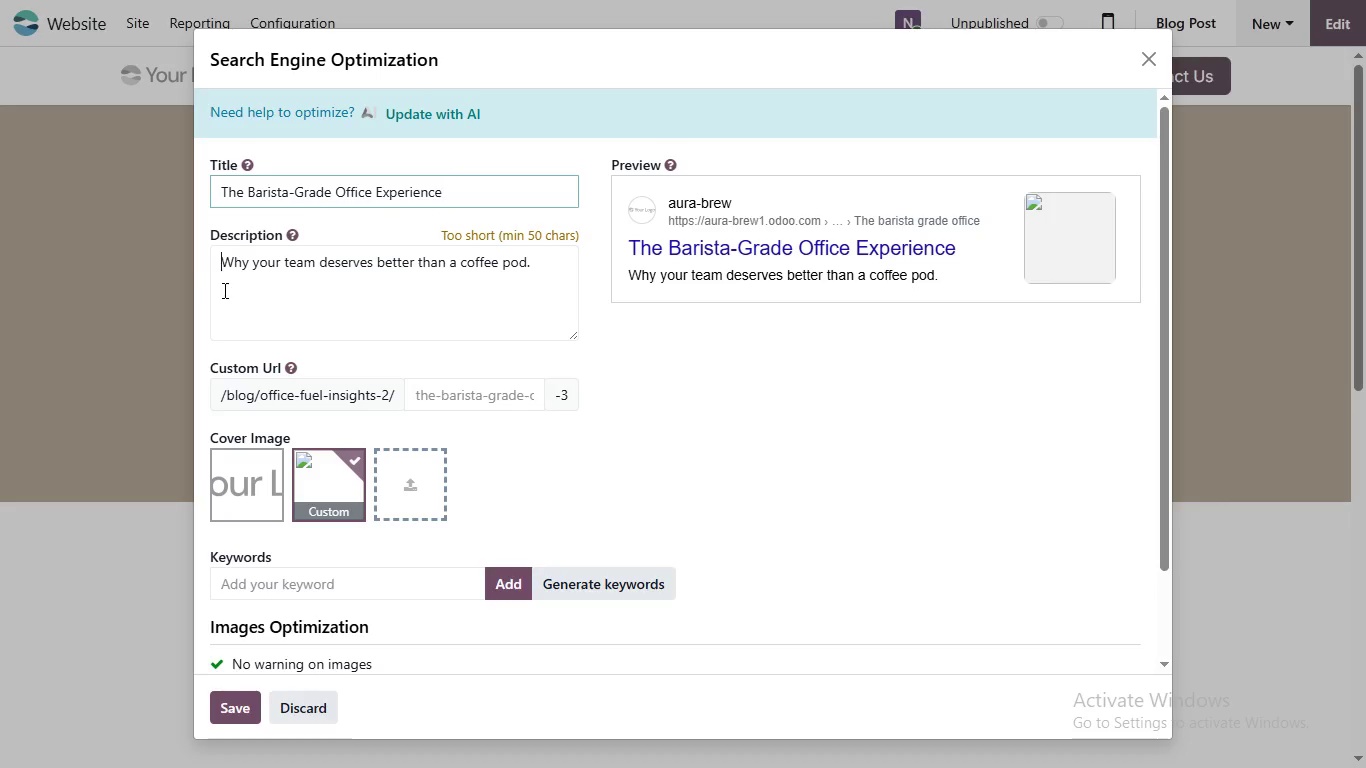 
left_click([223, 290])
 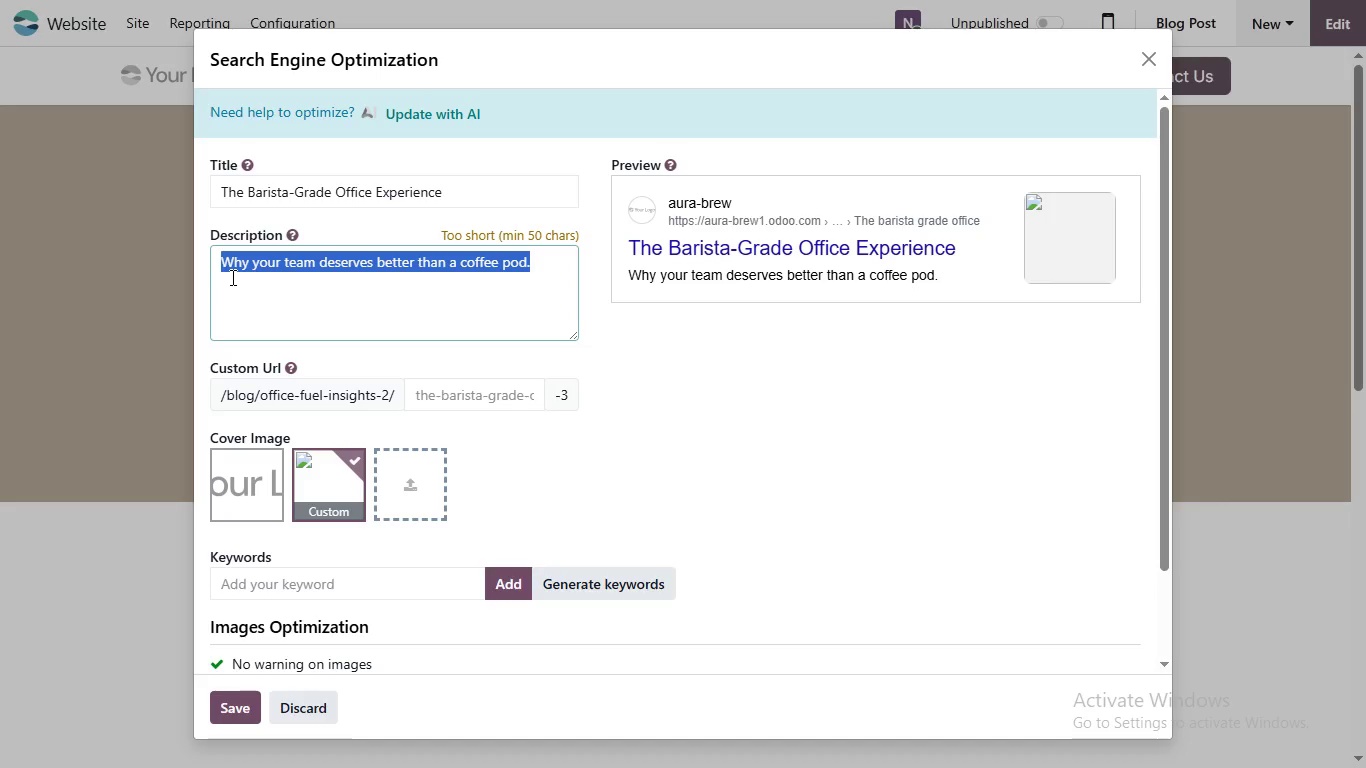 
hold_key(key=ControlLeft, duration=0.69)
 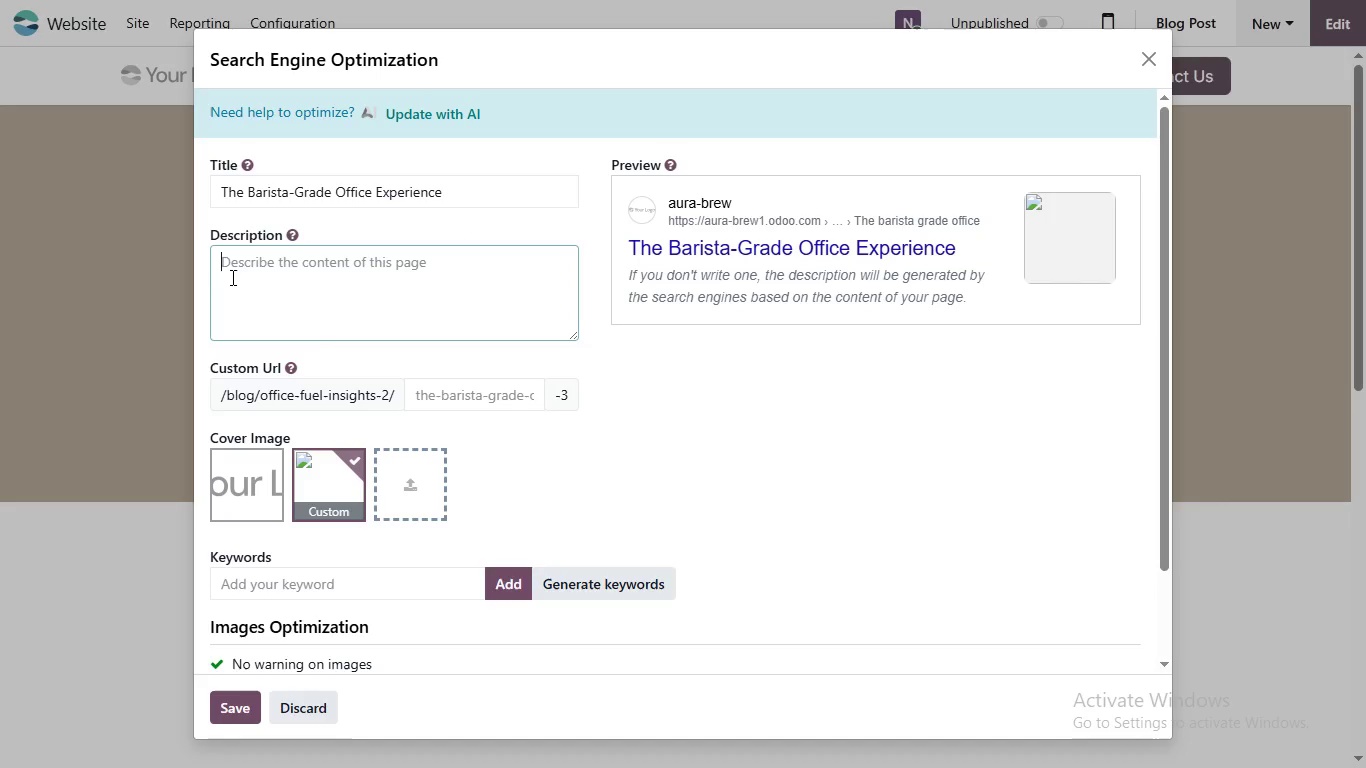 
key(Control+A)
 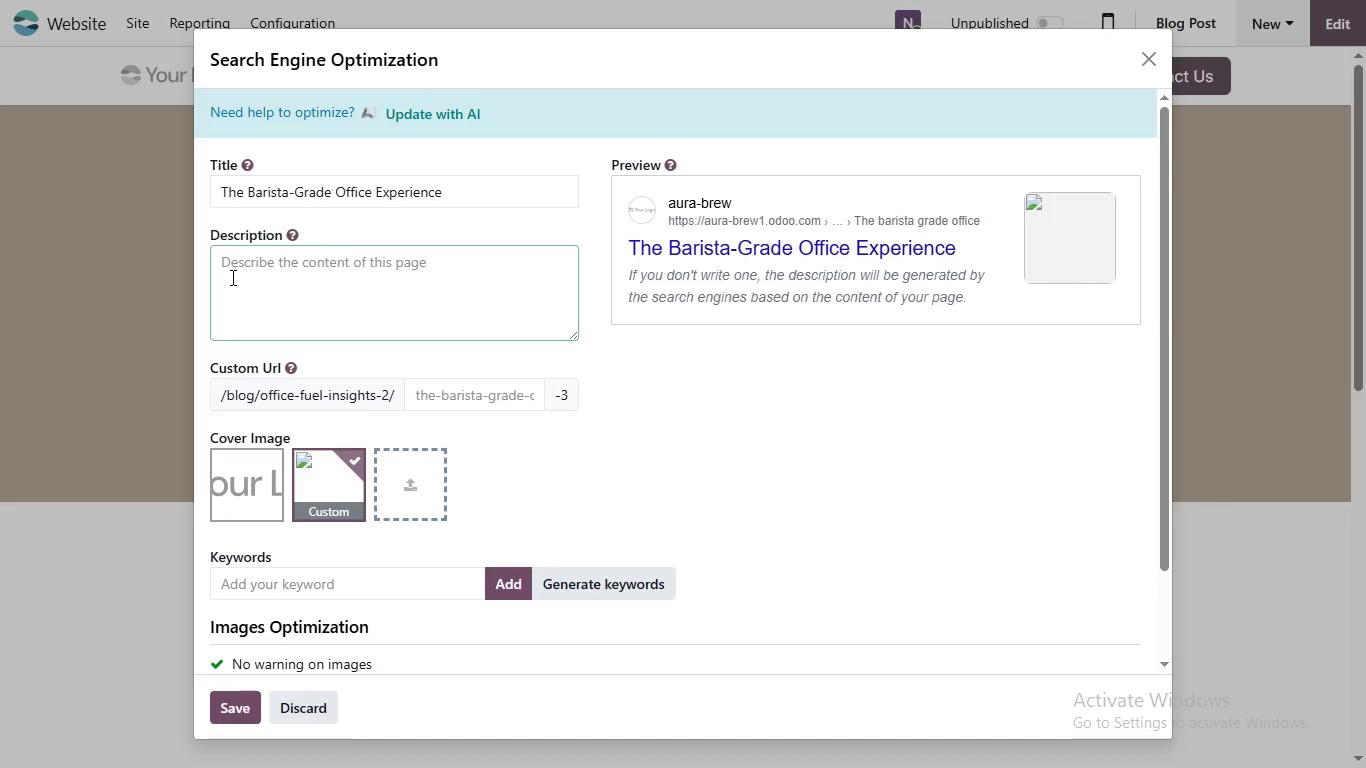 
key(Backspace)
 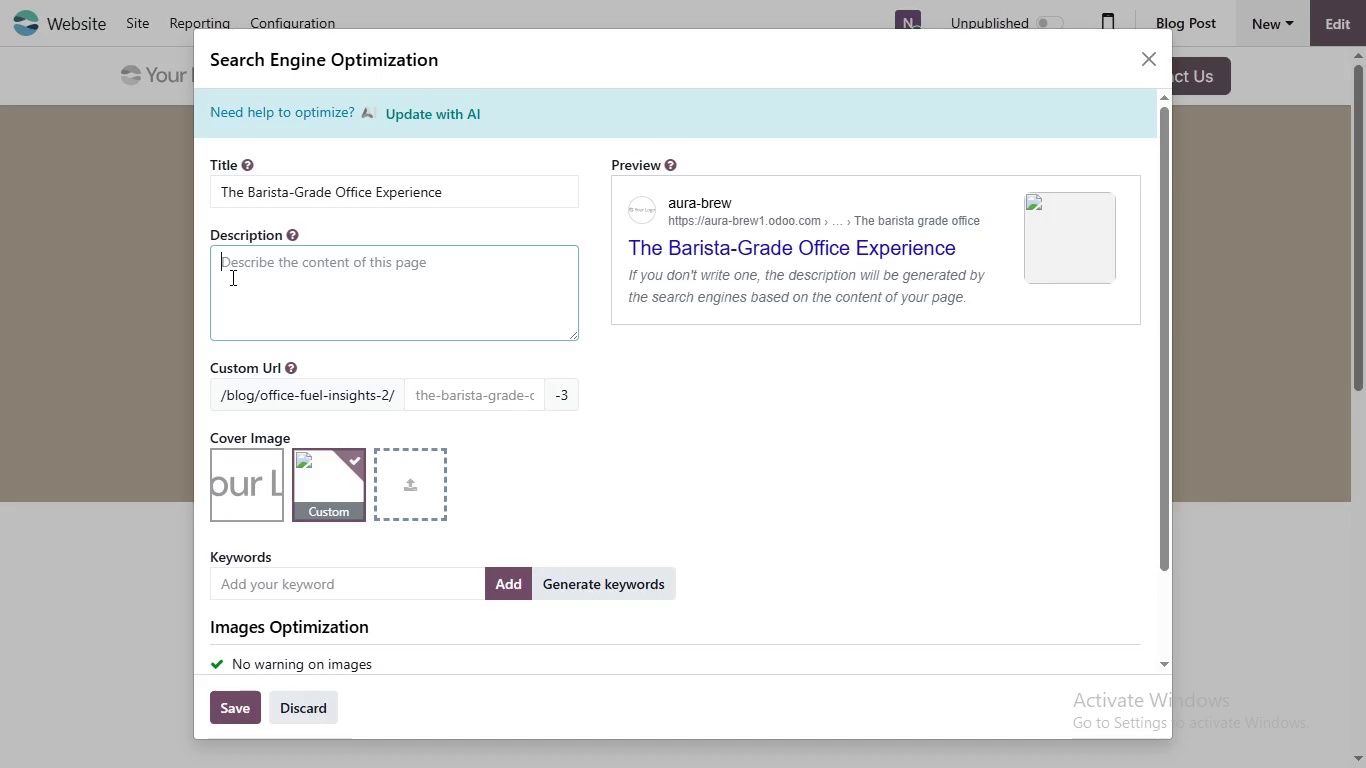 
wait(60.61)
 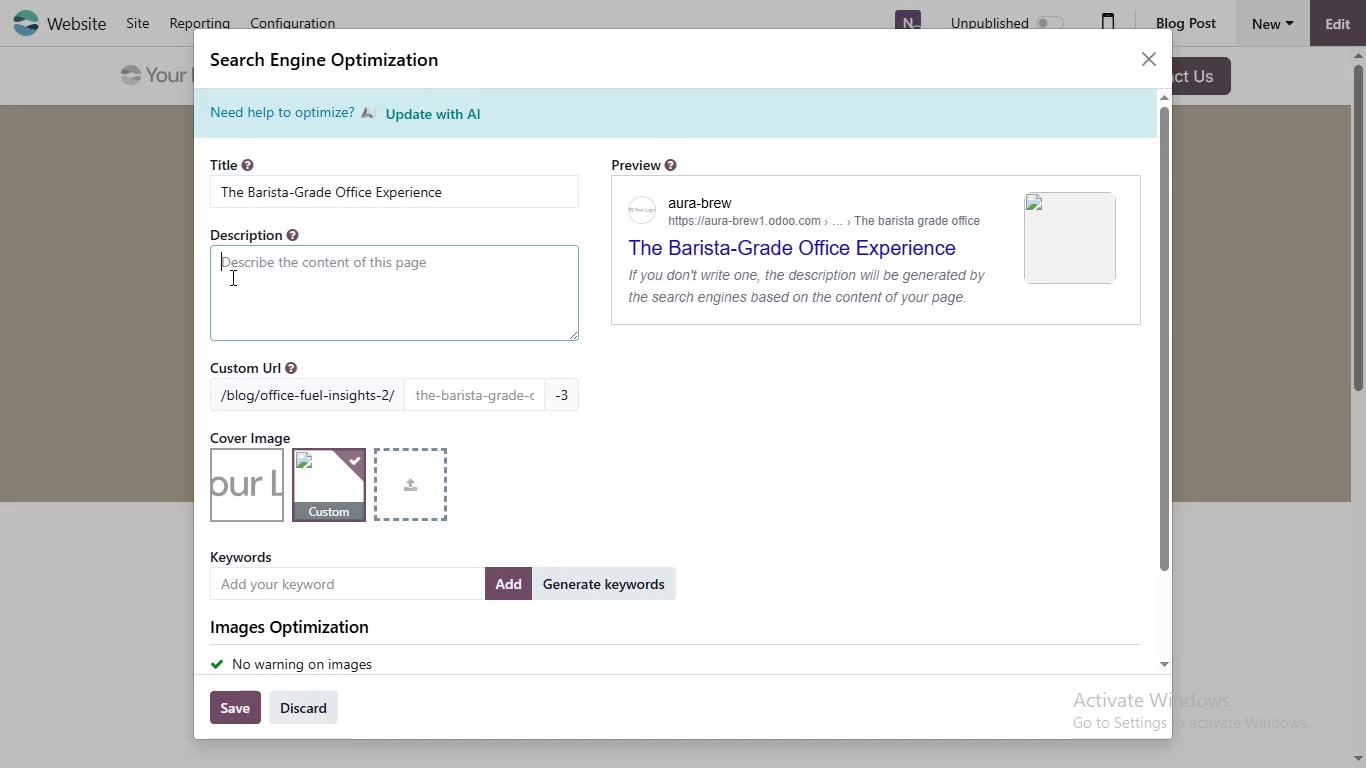 
type(Why settle for stale pods? UP)
key(Backspace)
type(pgrade your office or bu)
key(Backspace)
type(outu)
key(Backspace)
type(que hotel with commercial expressoequipment )
 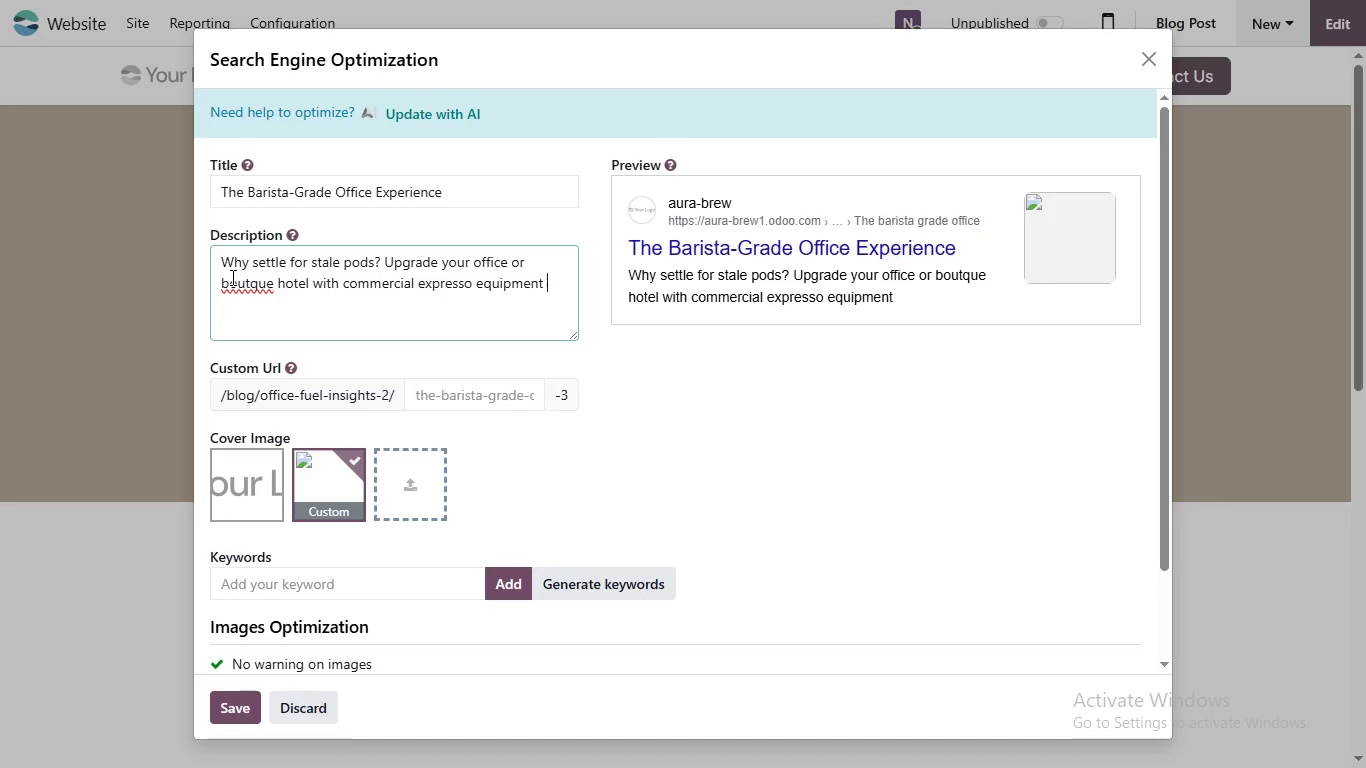 
type(and premiumbeans for anunmatched gues )
key(Backspace)
type(t expr)
key(Backspace)
type(erience.)
 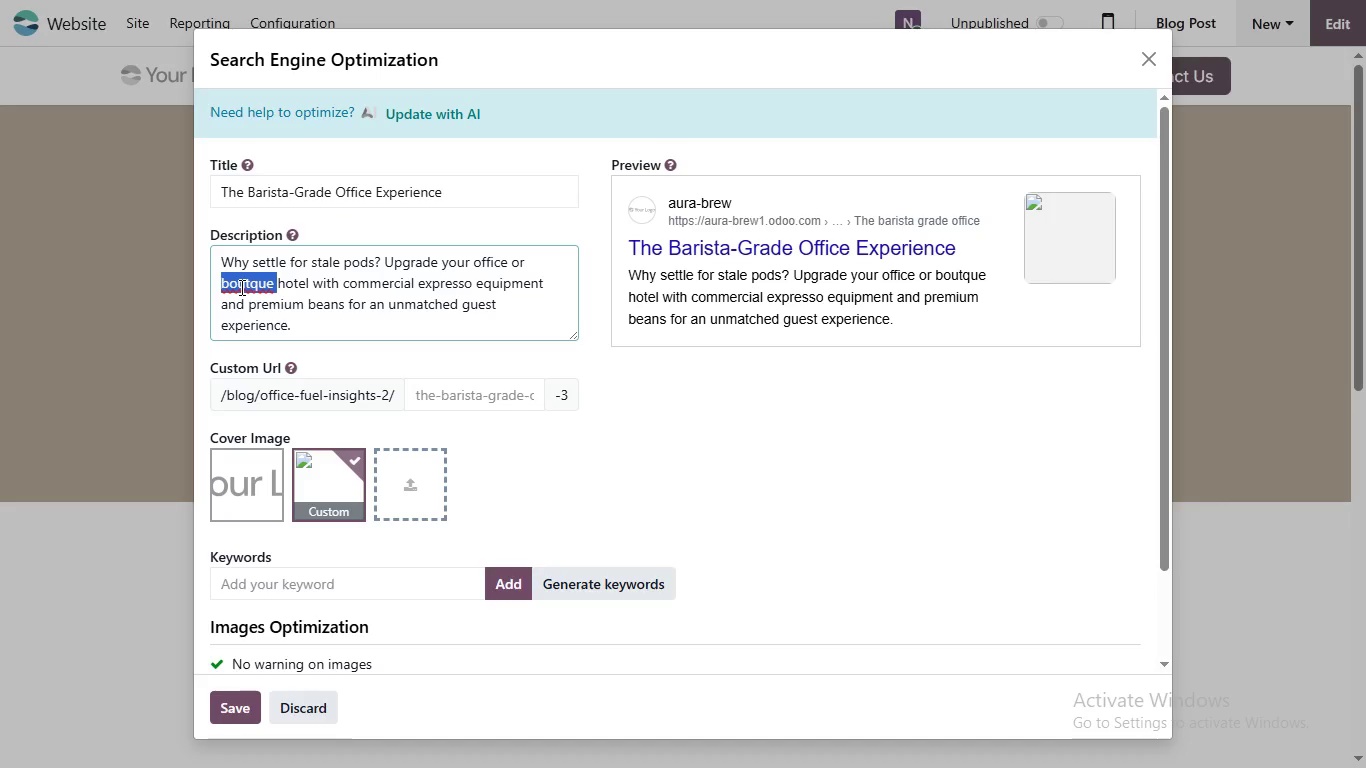 
double_click([240, 287])
 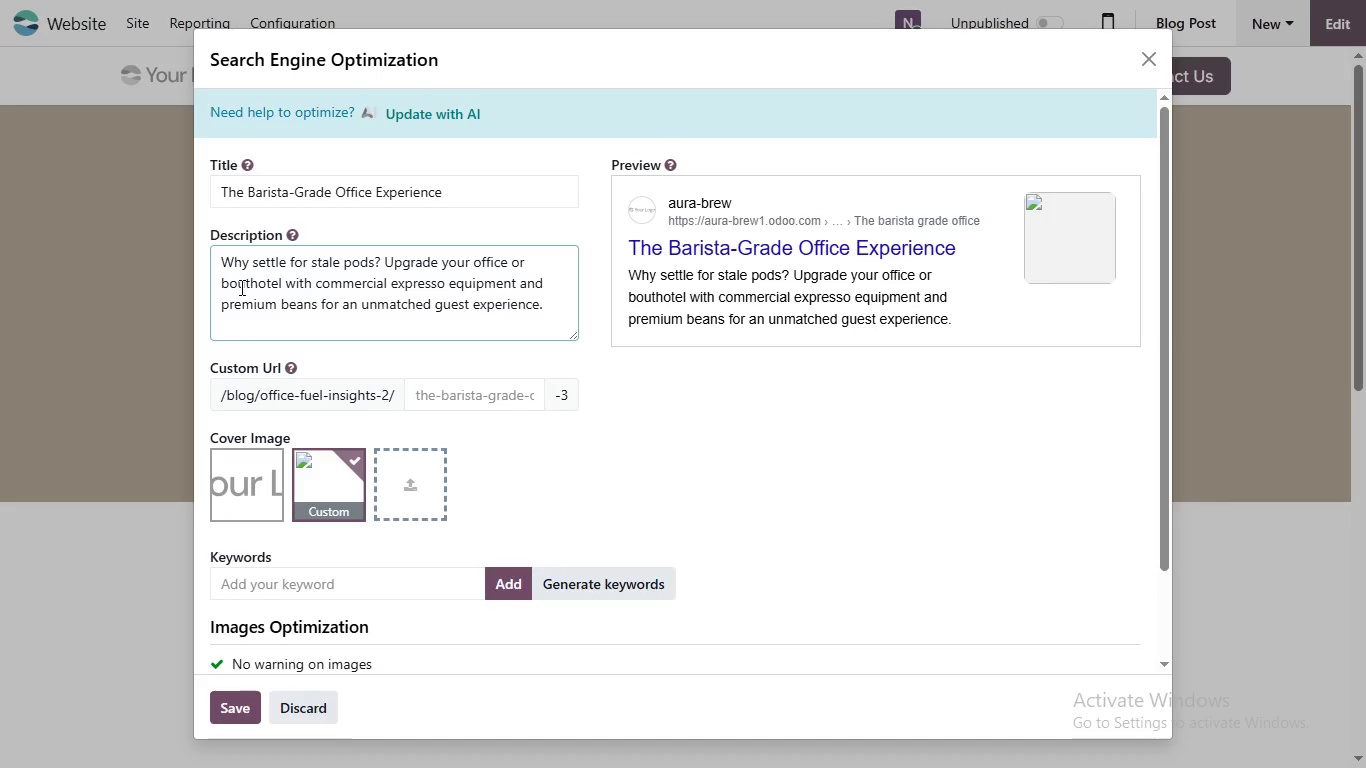 
type(boutique )
 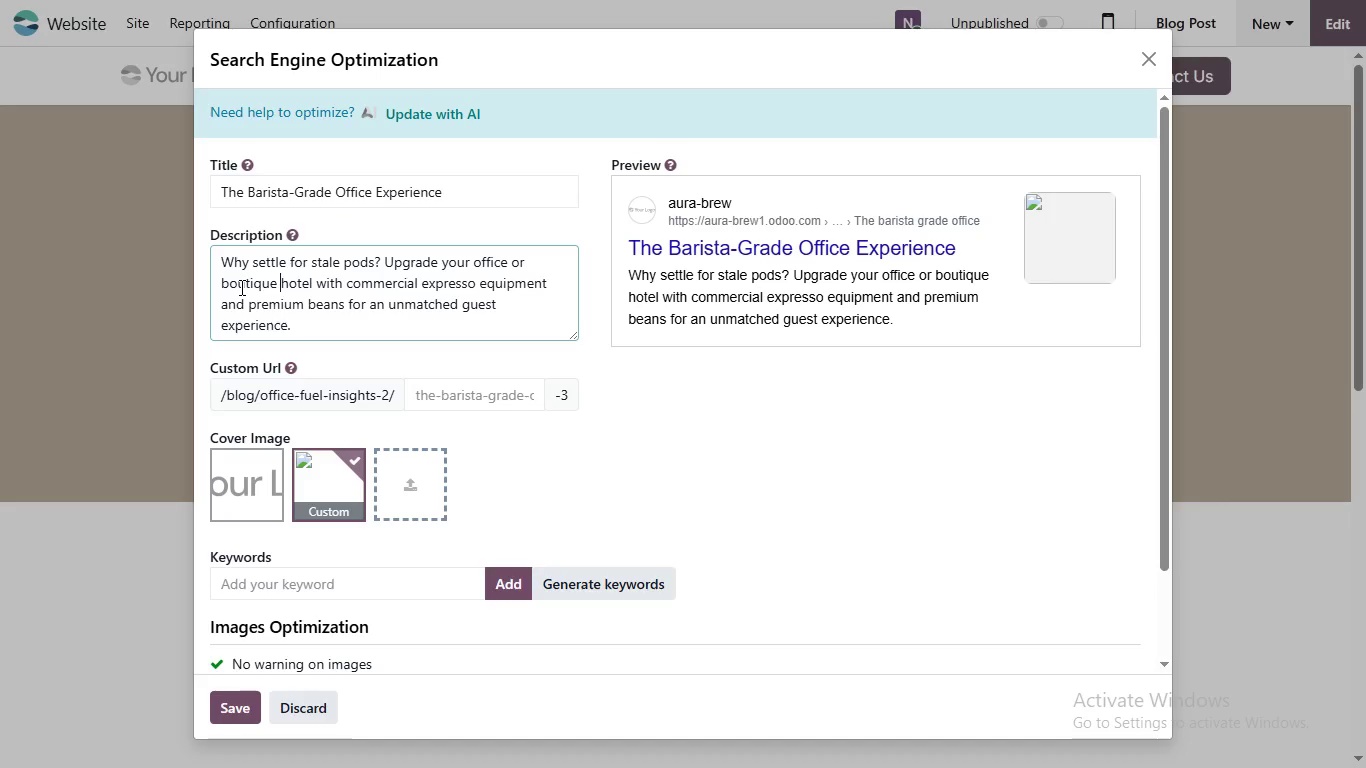 
wait(10.92)
 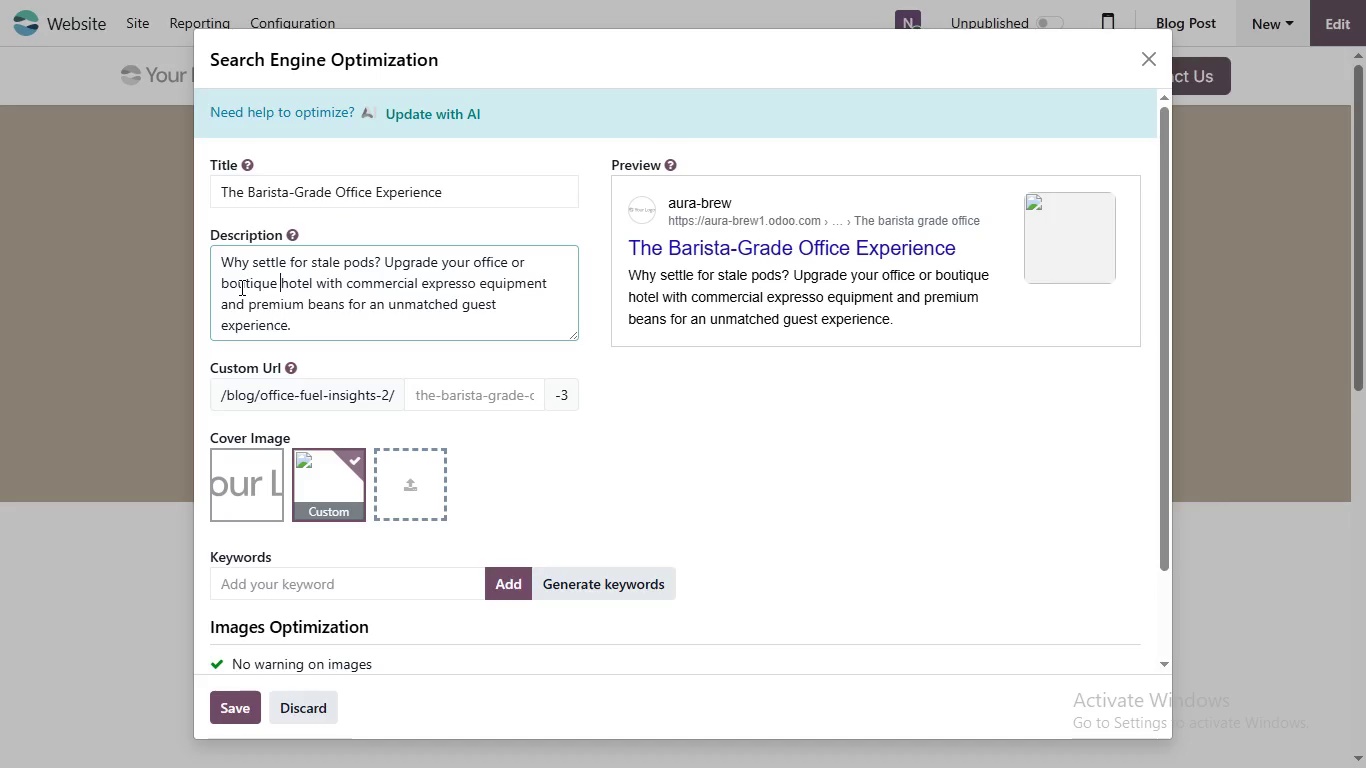 
left_click([438, 396])
 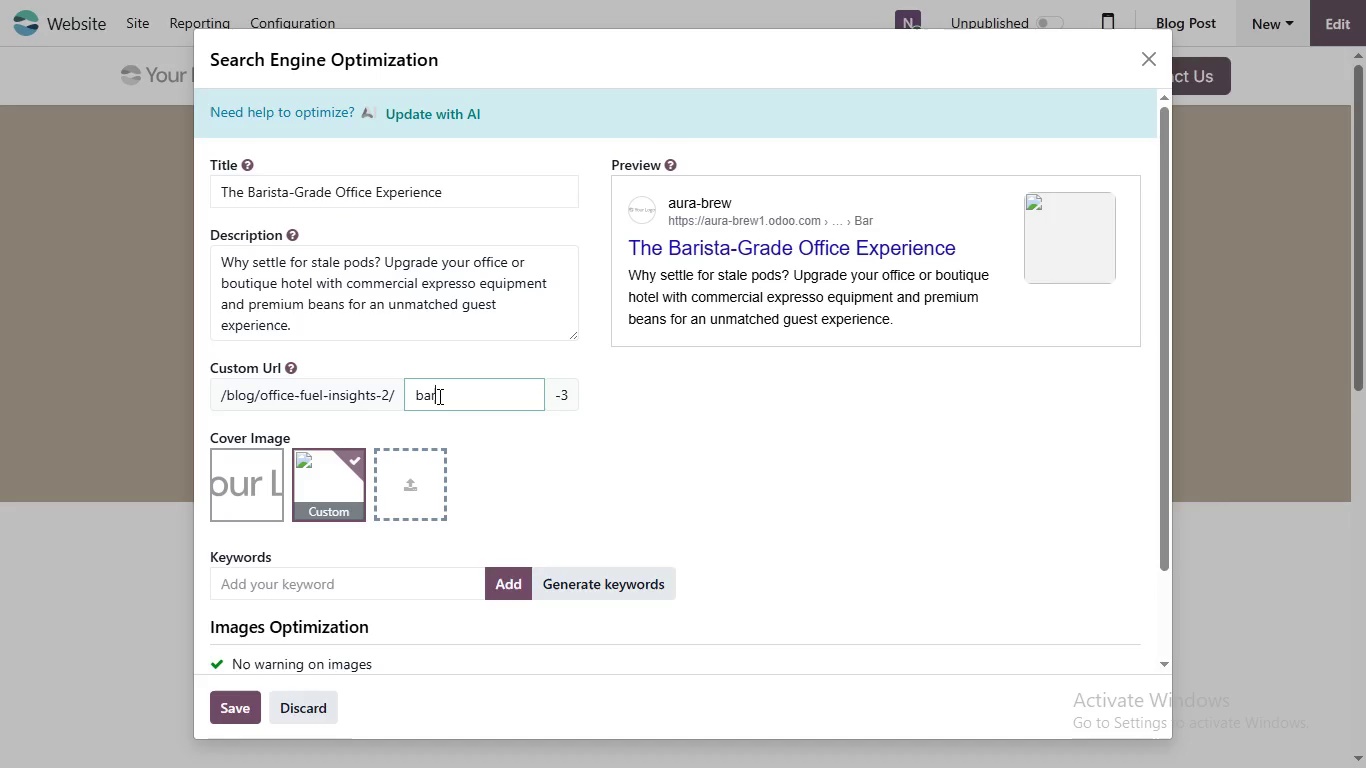 
type(bari)
 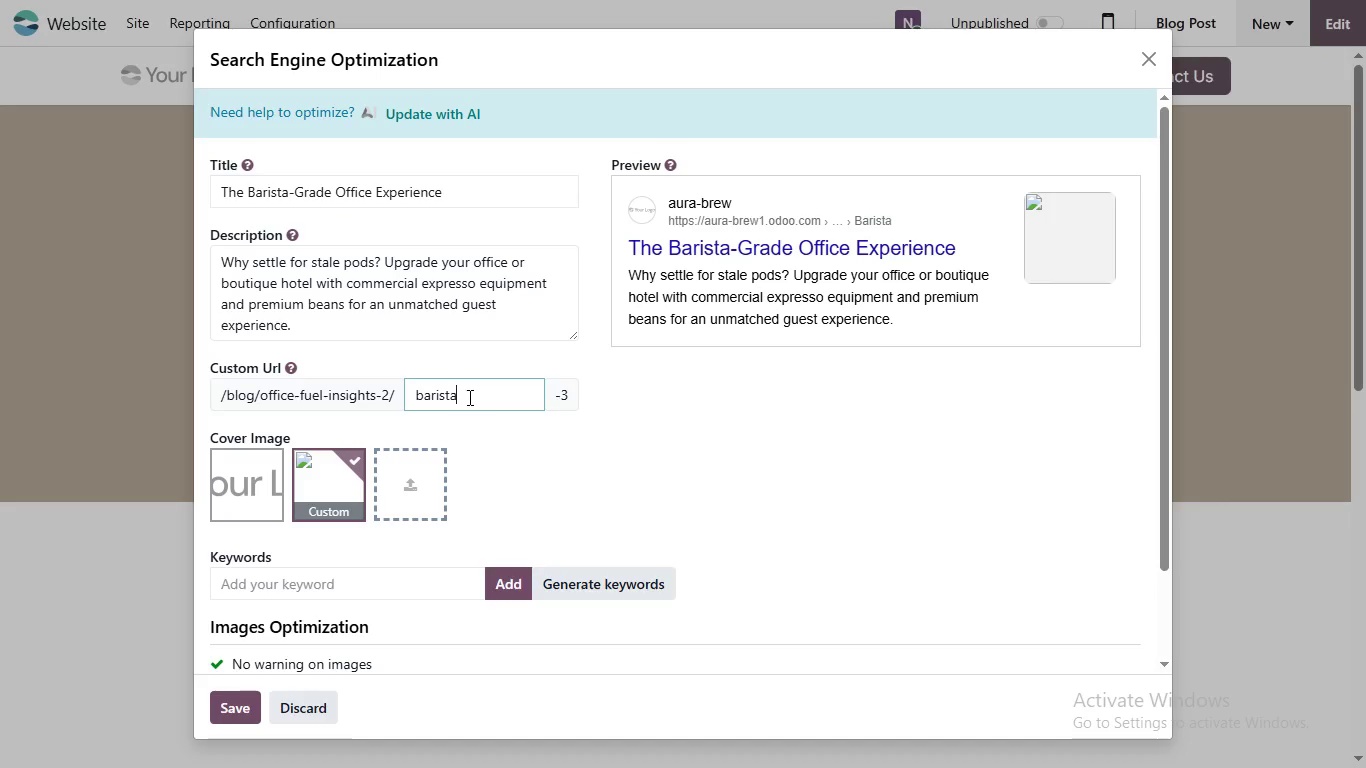 
wait(5.33)
 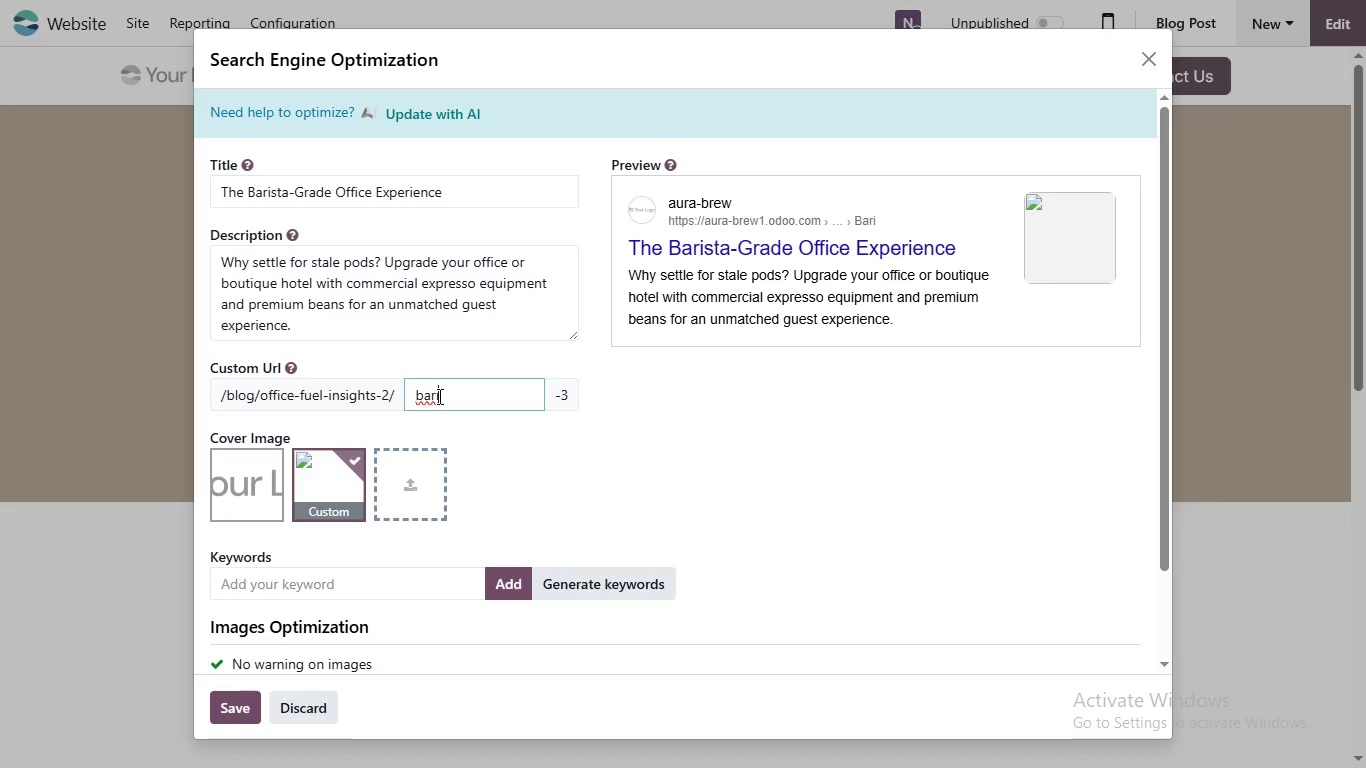 
type(sta-grade-office)
 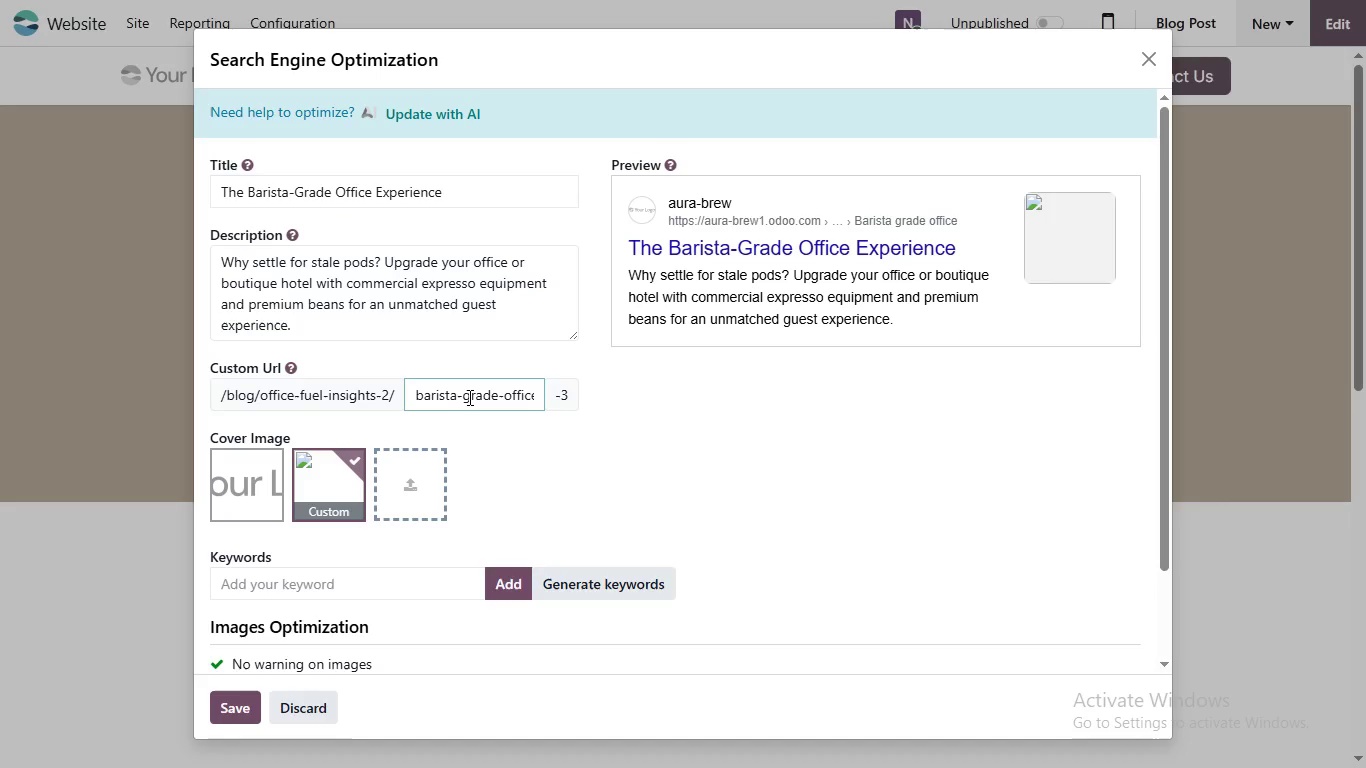 
hold_key(key=ArrowLeft, duration=1.5)
 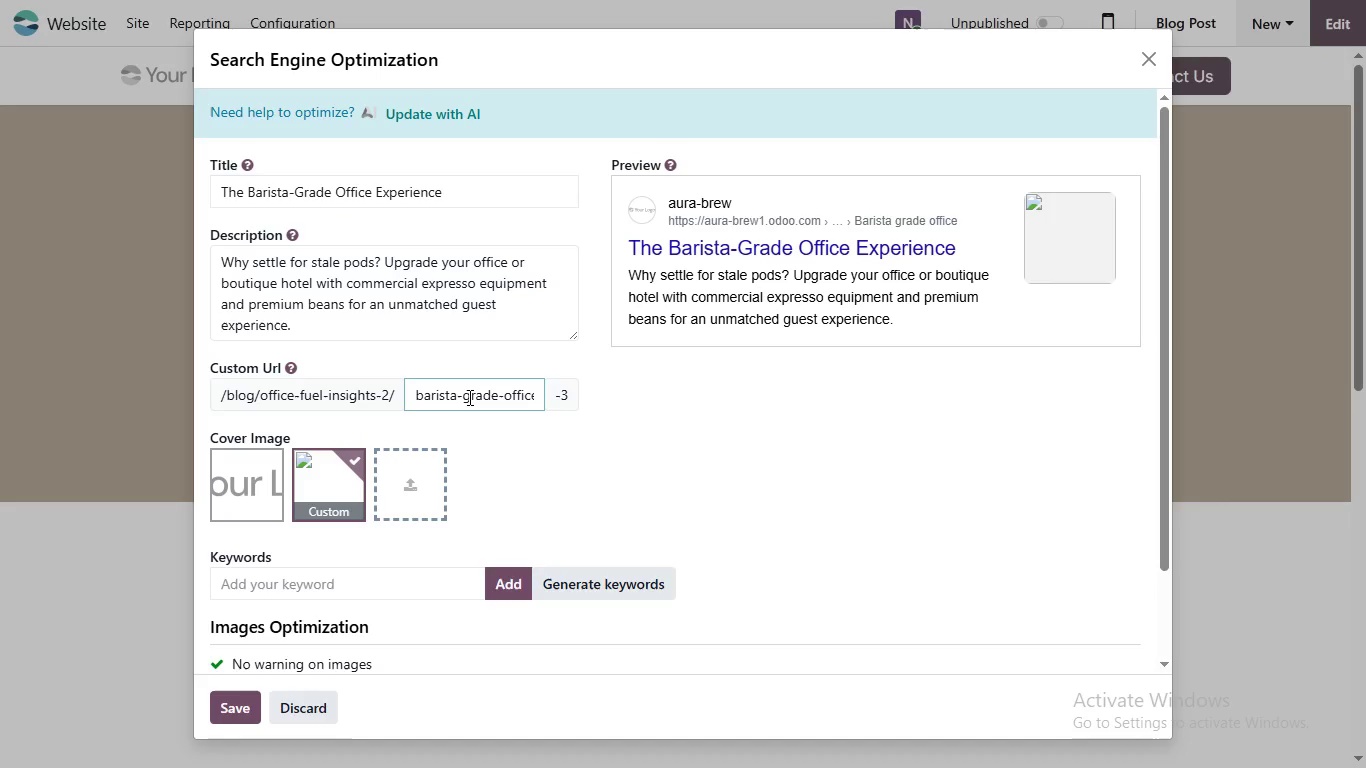 
key(ArrowLeft)
 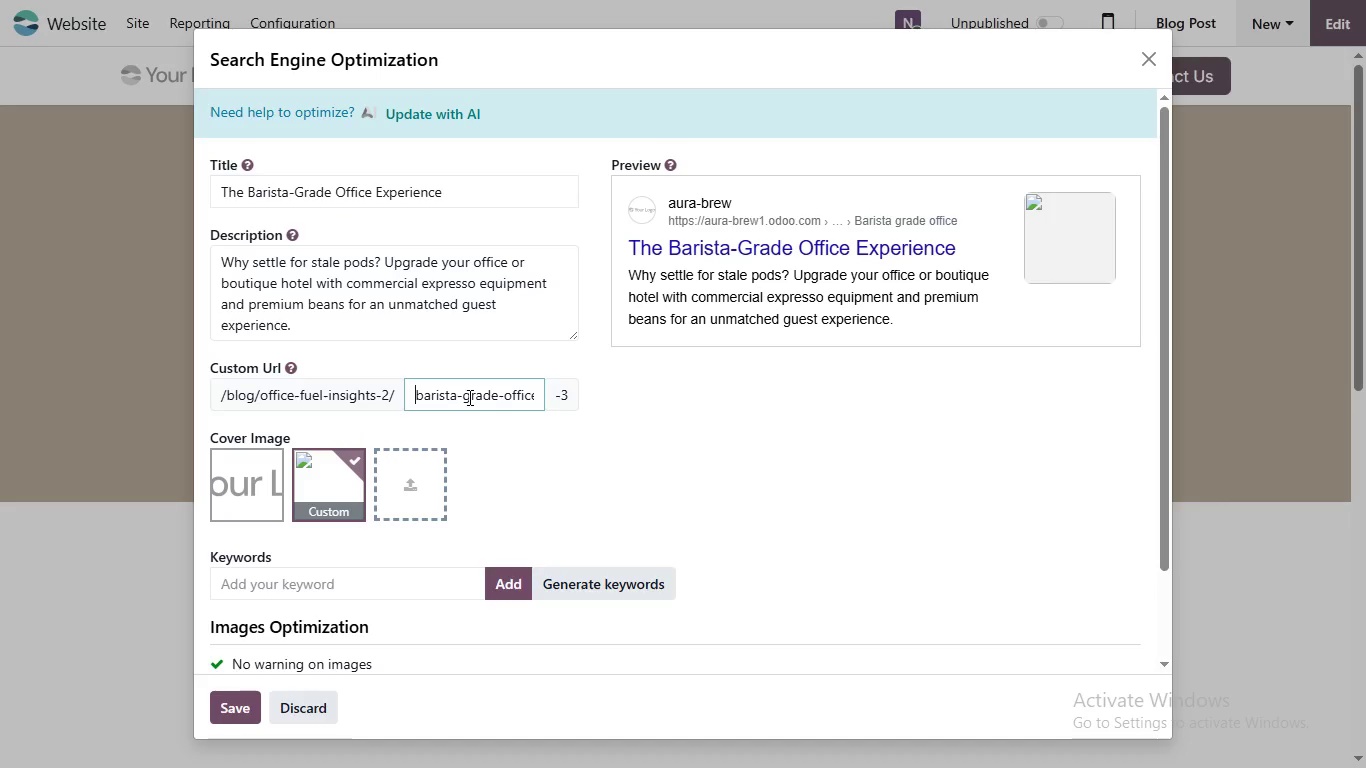 
key(ArrowLeft)
 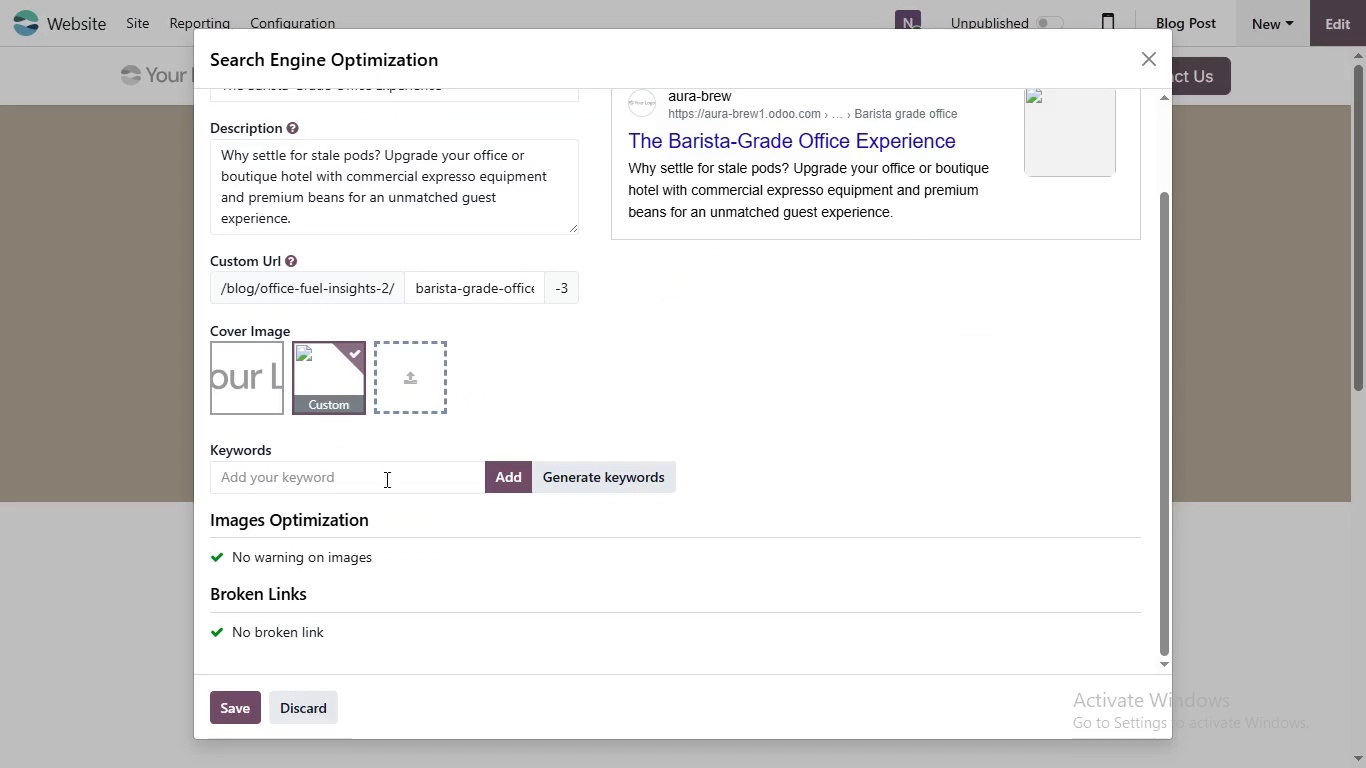 
wait(5.53)
 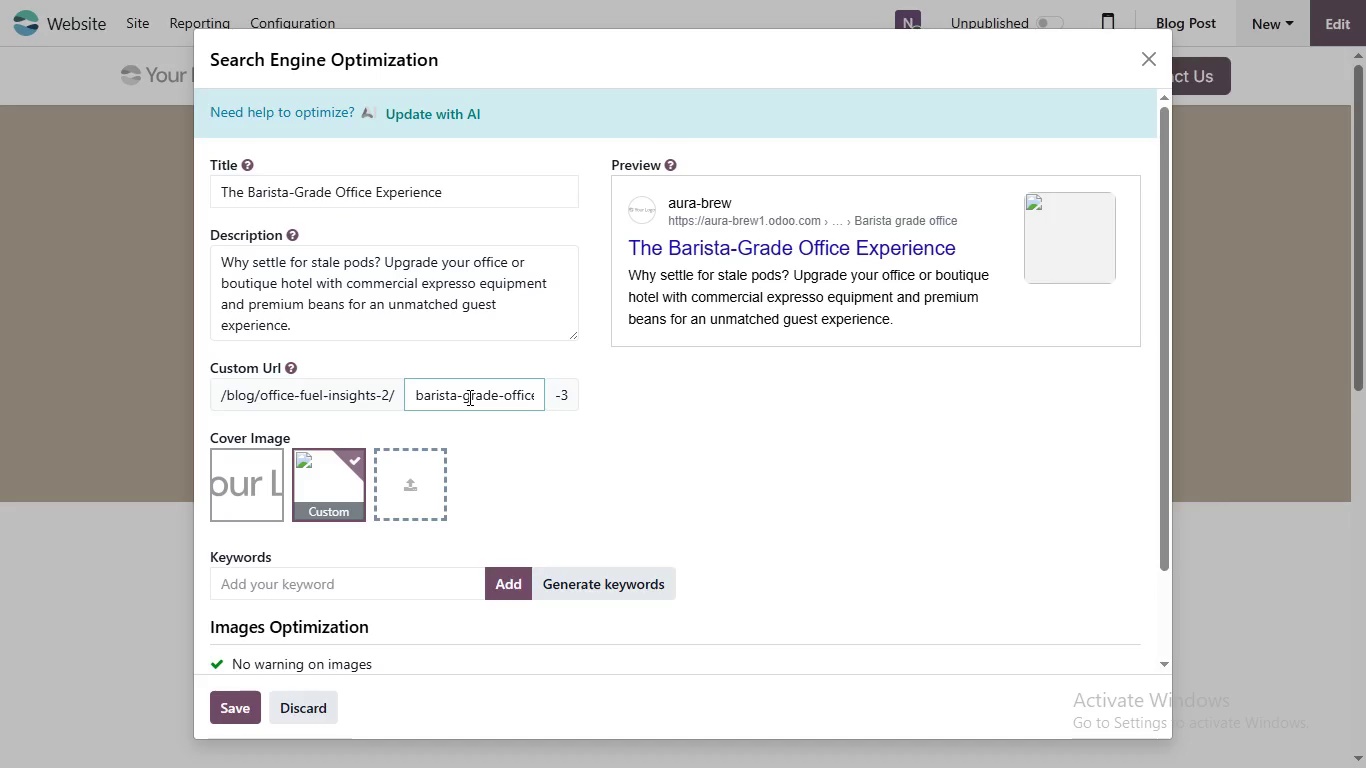 
scroll: coordinate [771, 435], scroll_direction: down, amount: 6.0
 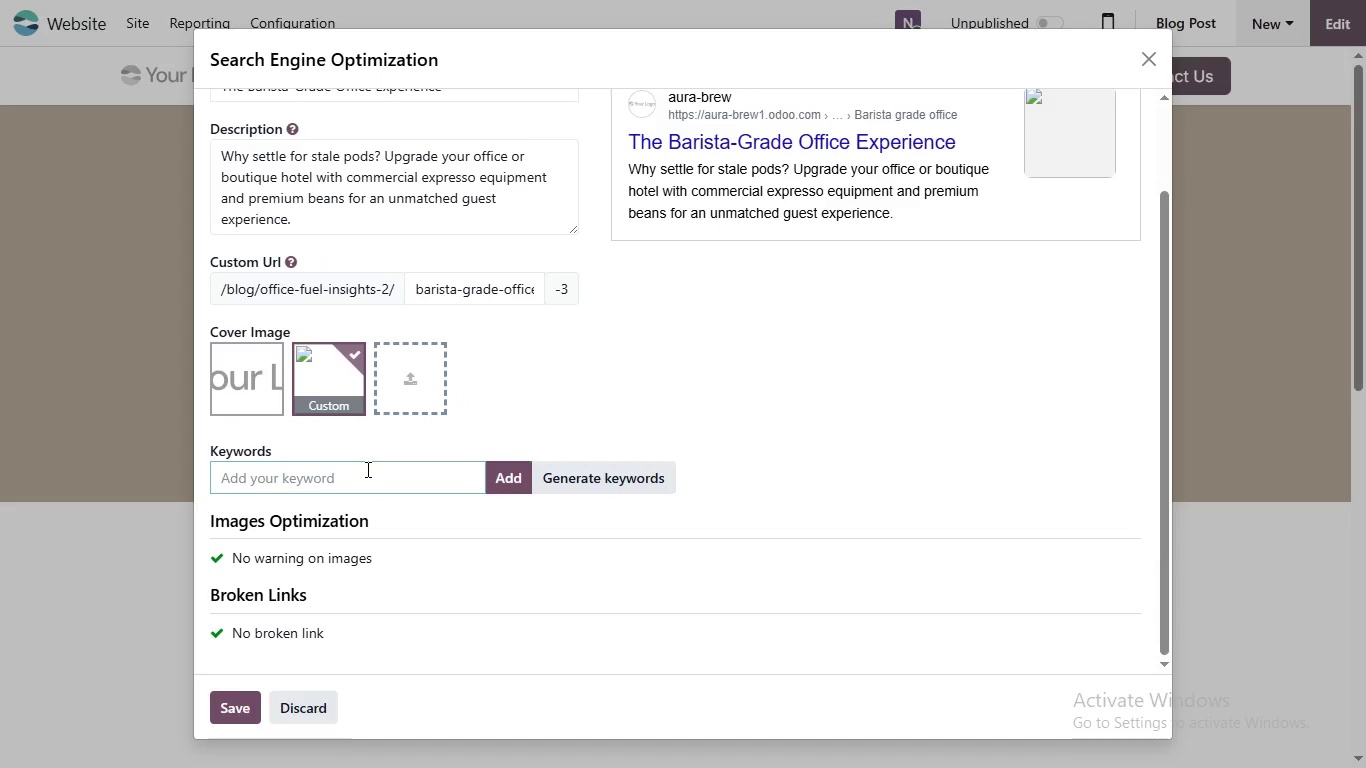 
left_click([385, 481])
 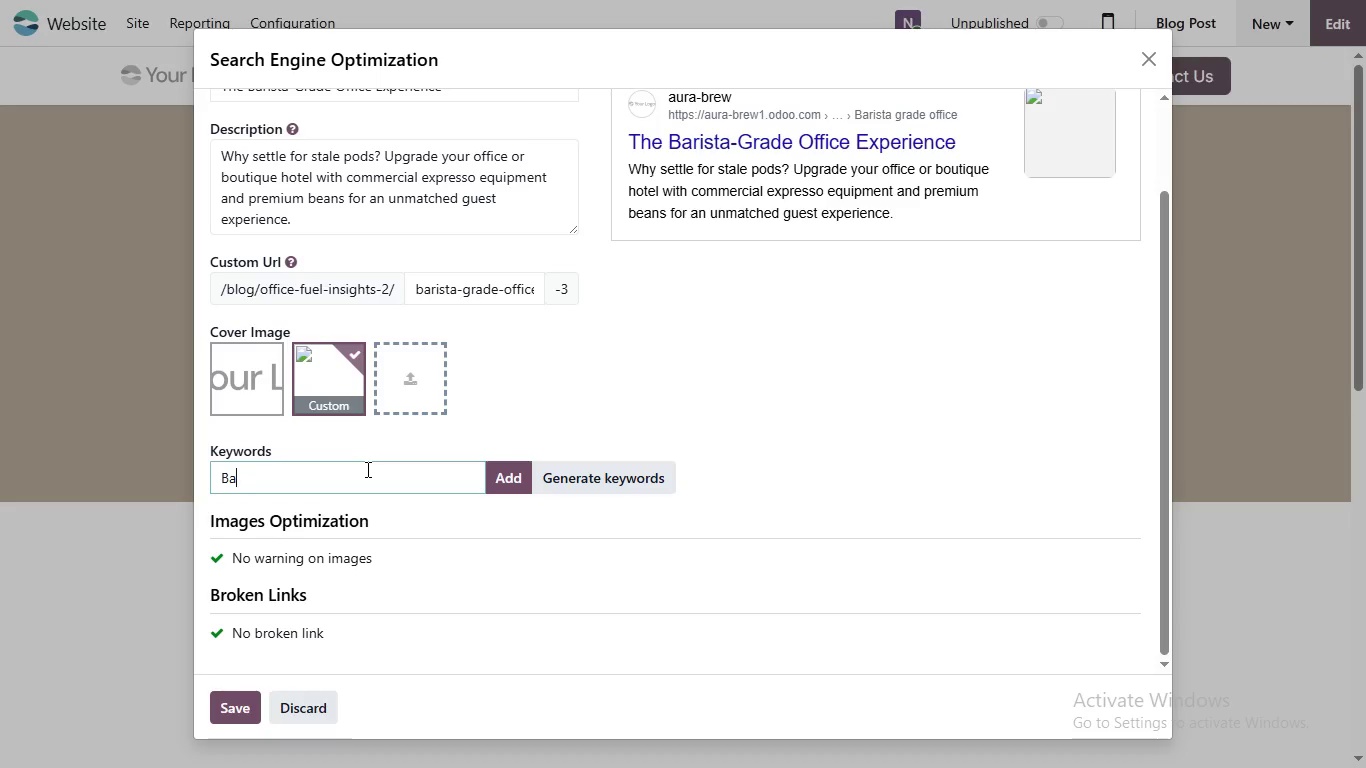 
type(Barista=)
key(Backspace)
type(-Grade Offfi)
key(Backspace)
key(Backspace)
type(ice)
 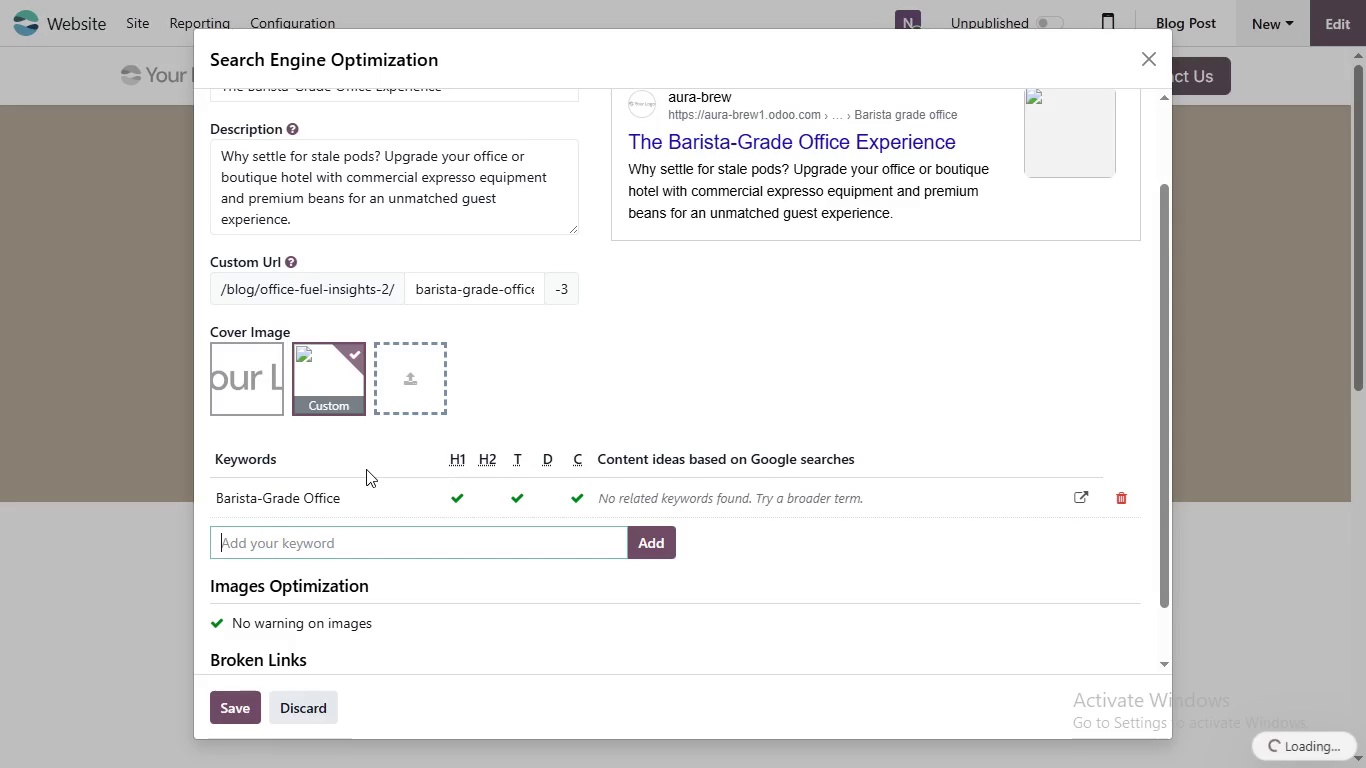 
key(Enter)
 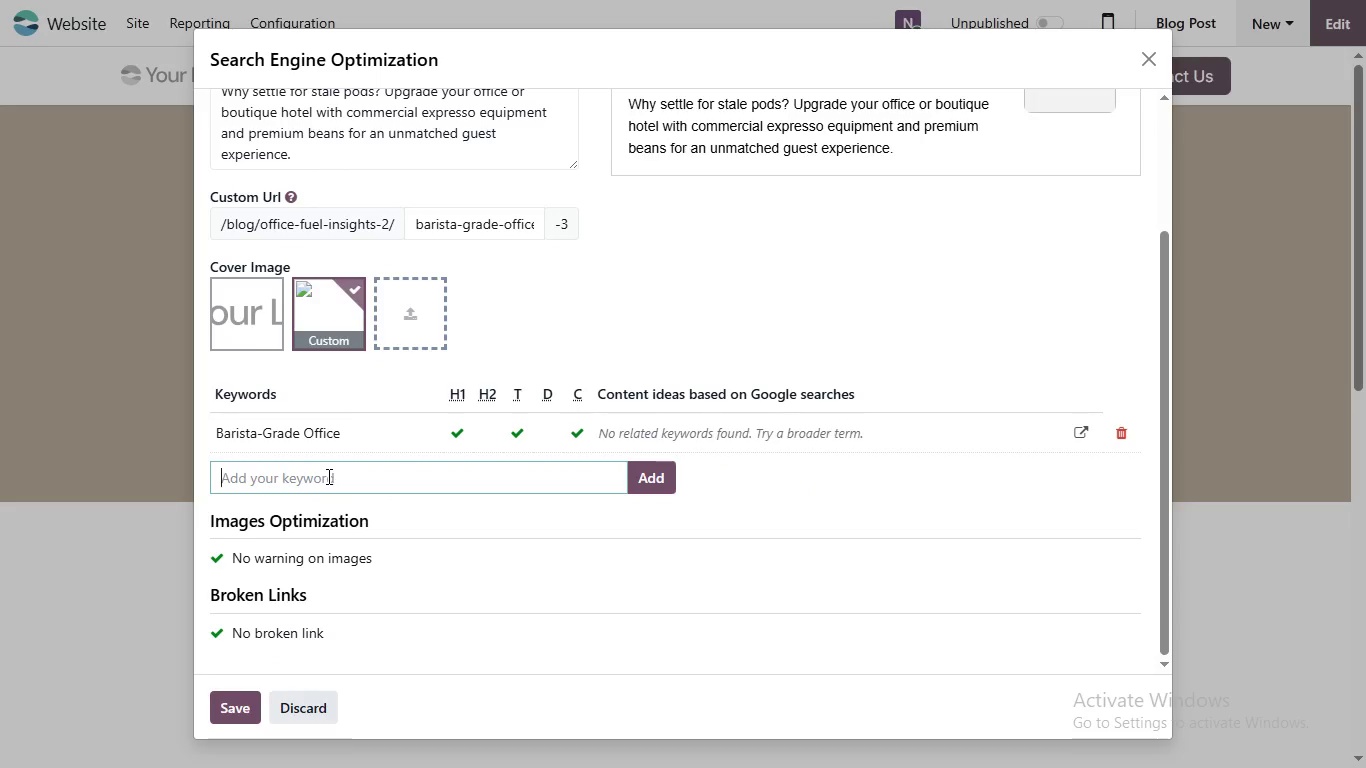 
scroll: coordinate [381, 483], scroll_direction: down, amount: 7.0
 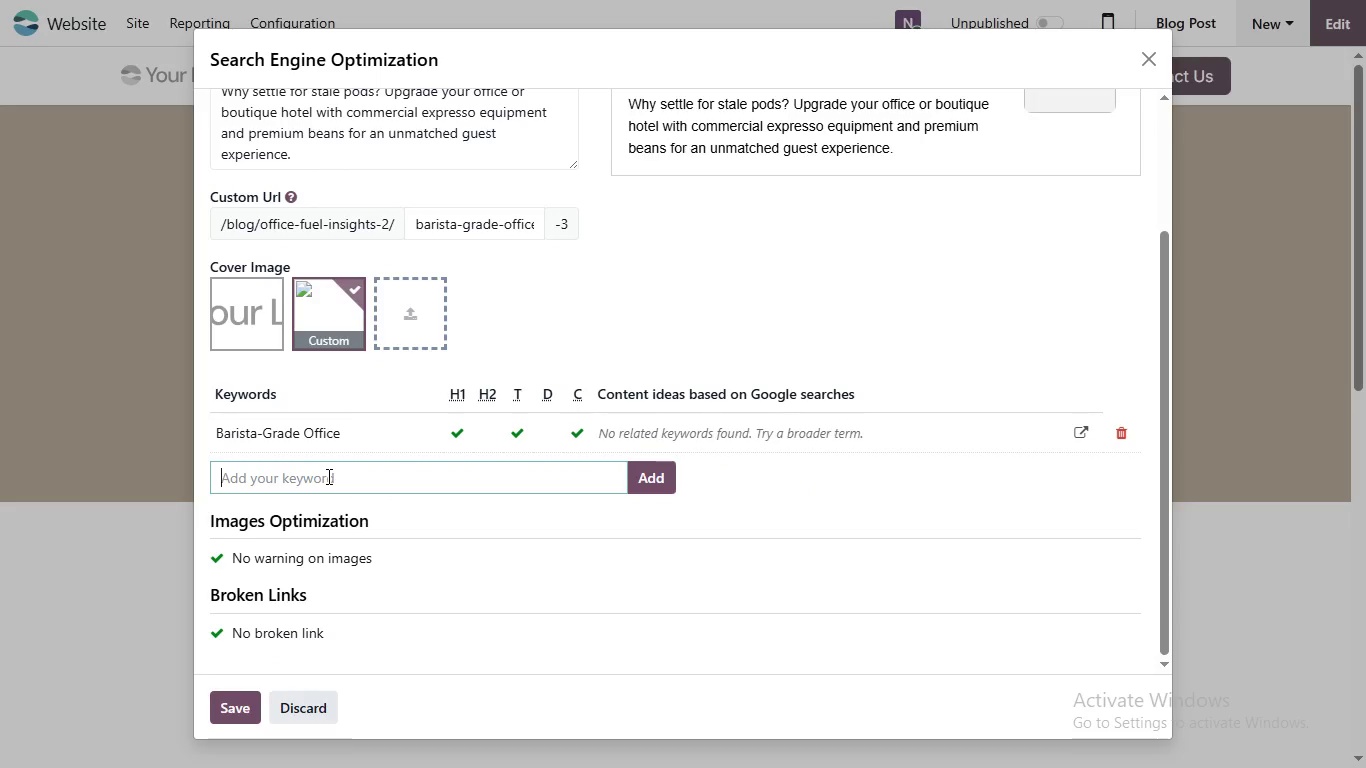 
wait(7.04)
 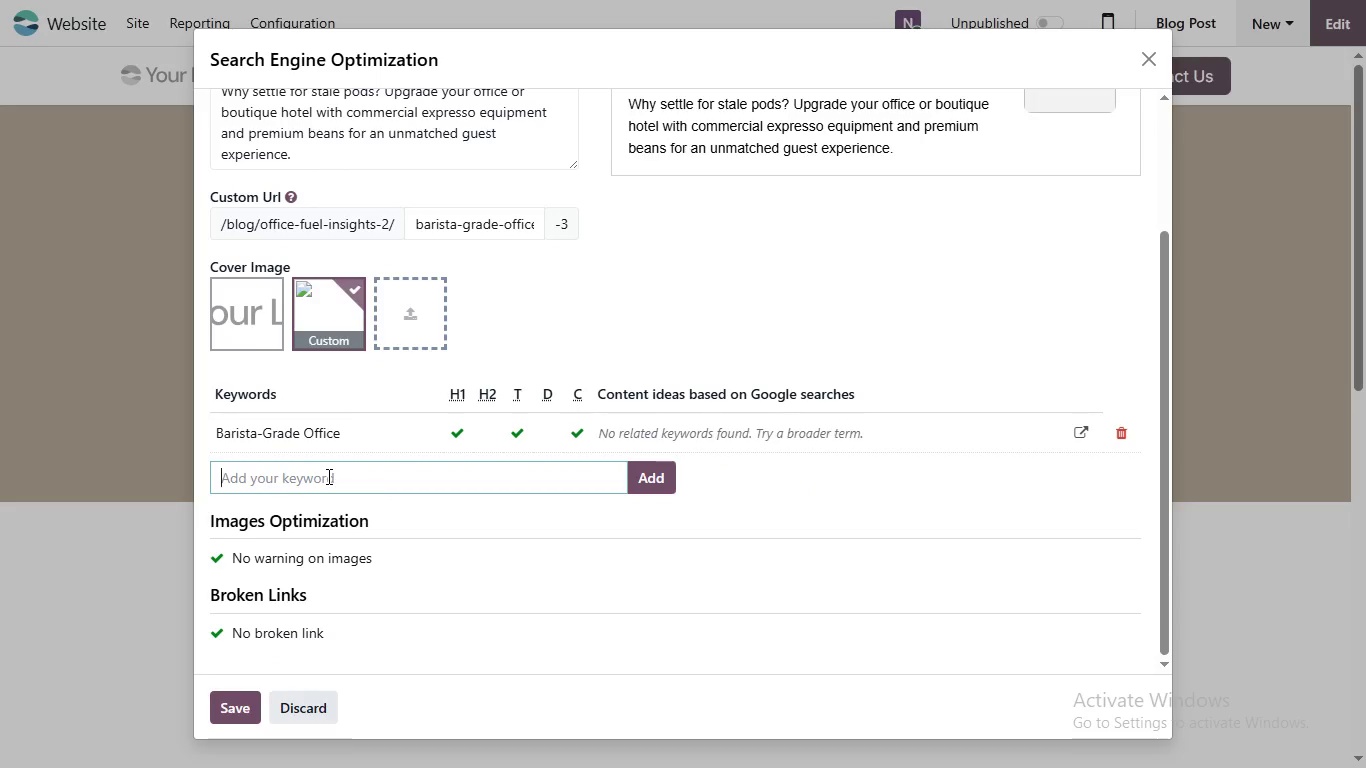 
type(Corporate A)
key(Backspace)
type(a)
key(Backspace)
type(Ame)
 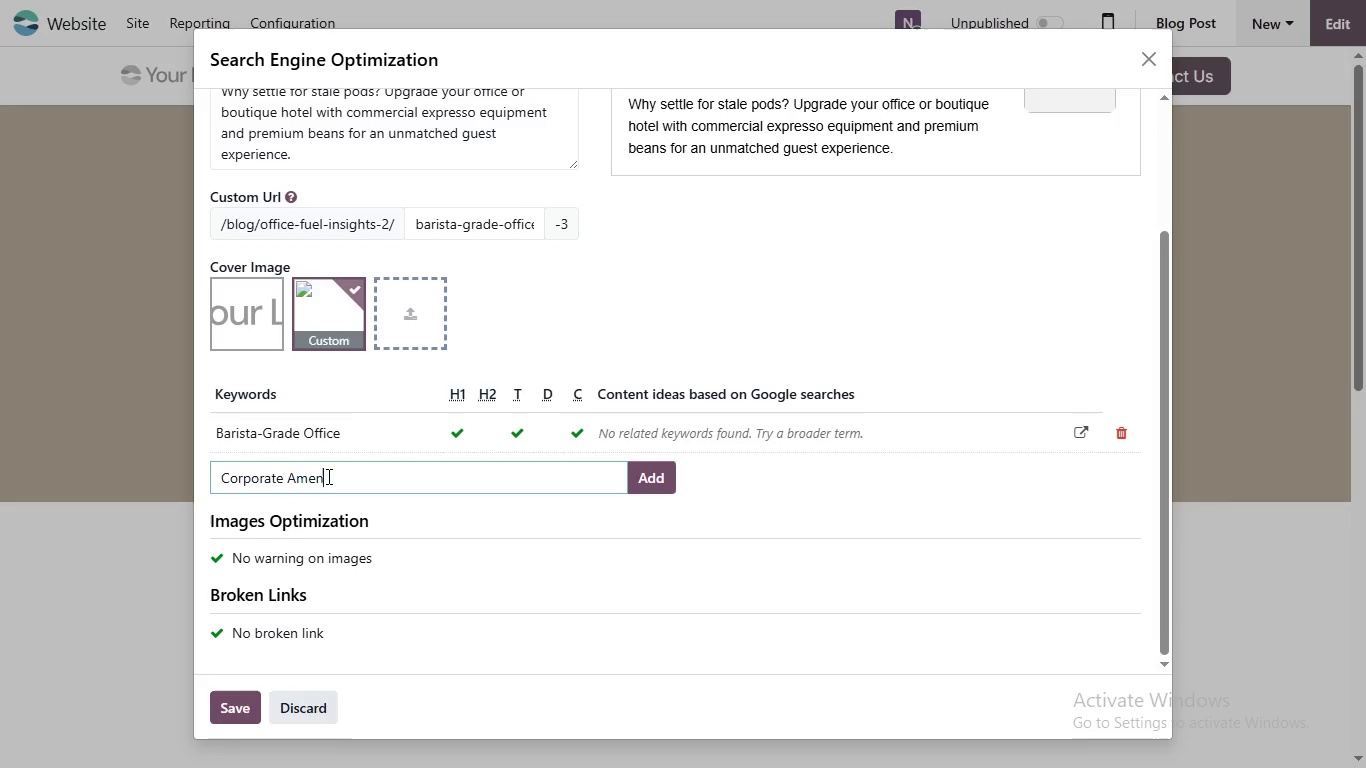 
wait(7.64)
 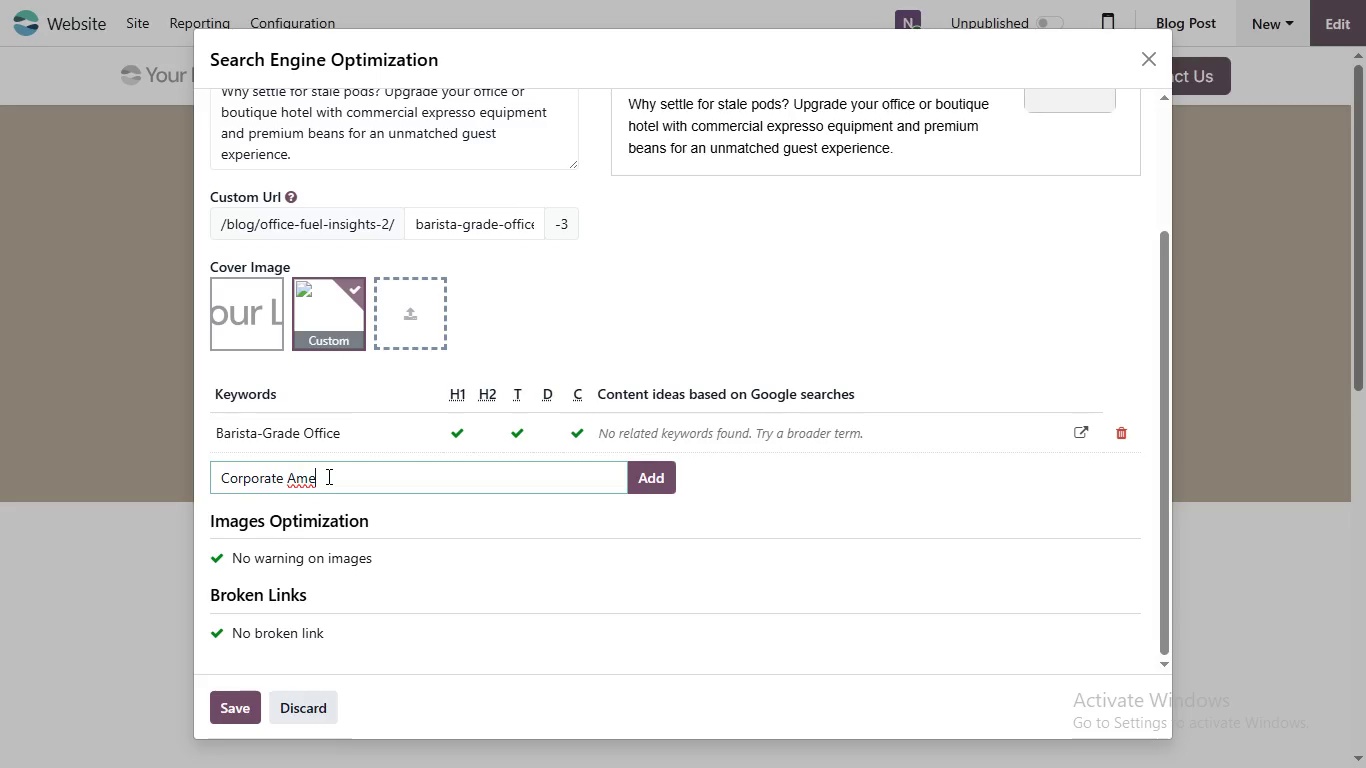 
type(nities)
 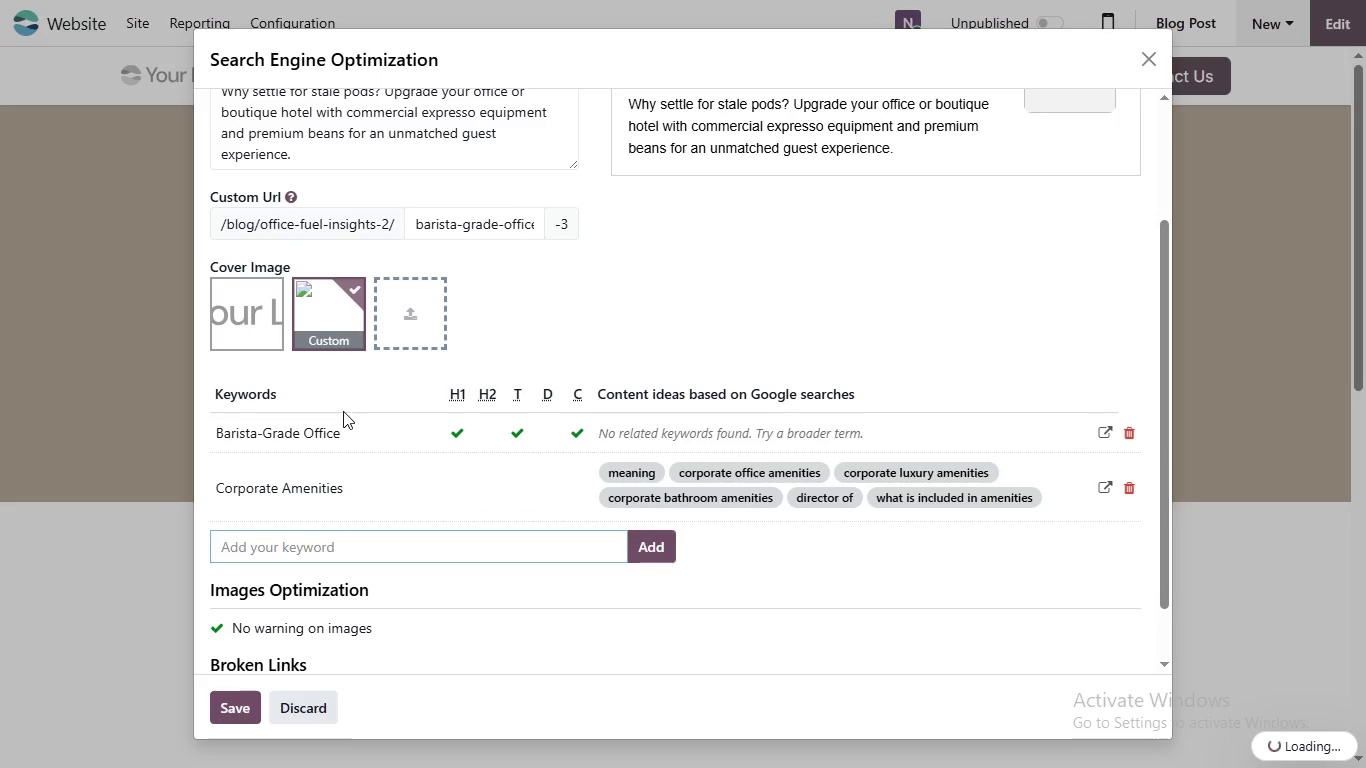 
key(Enter)
 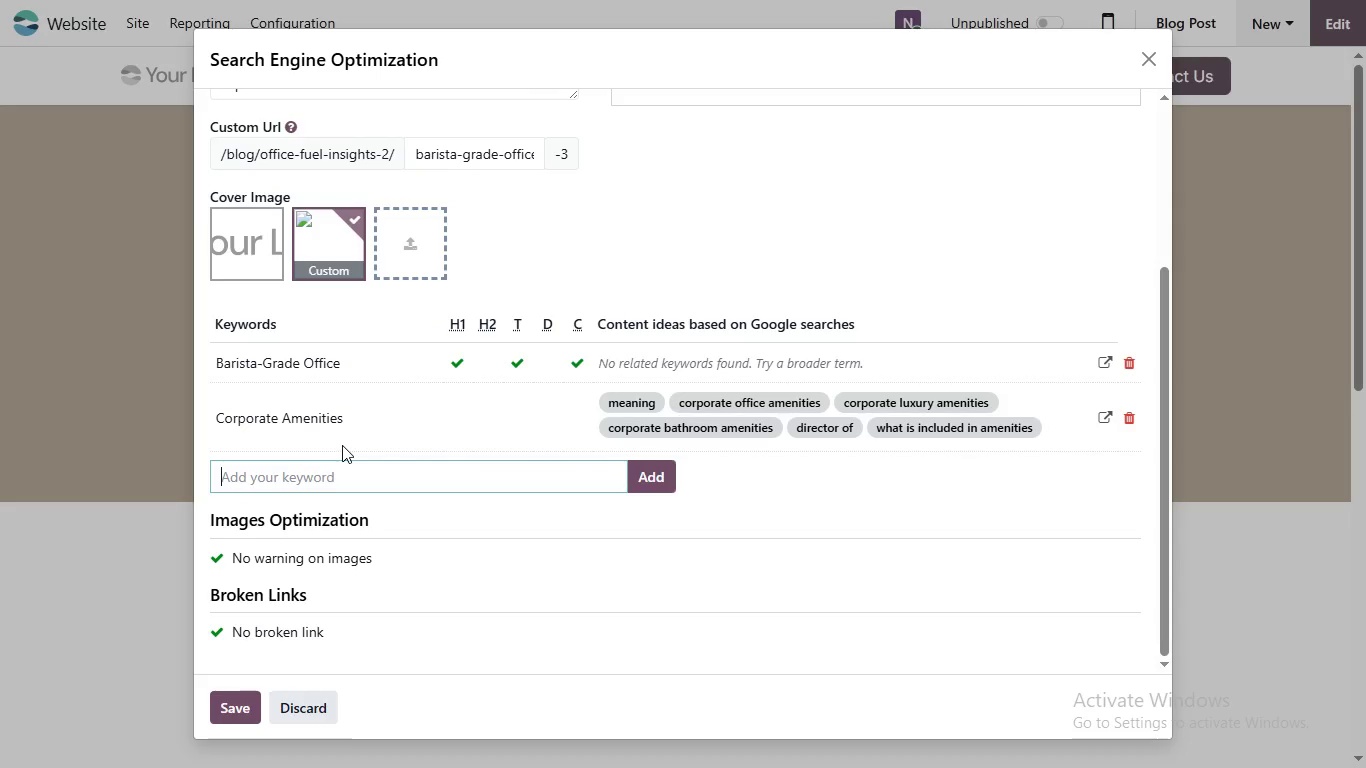 
scroll: coordinate [363, 434], scroll_direction: down, amount: 7.0
 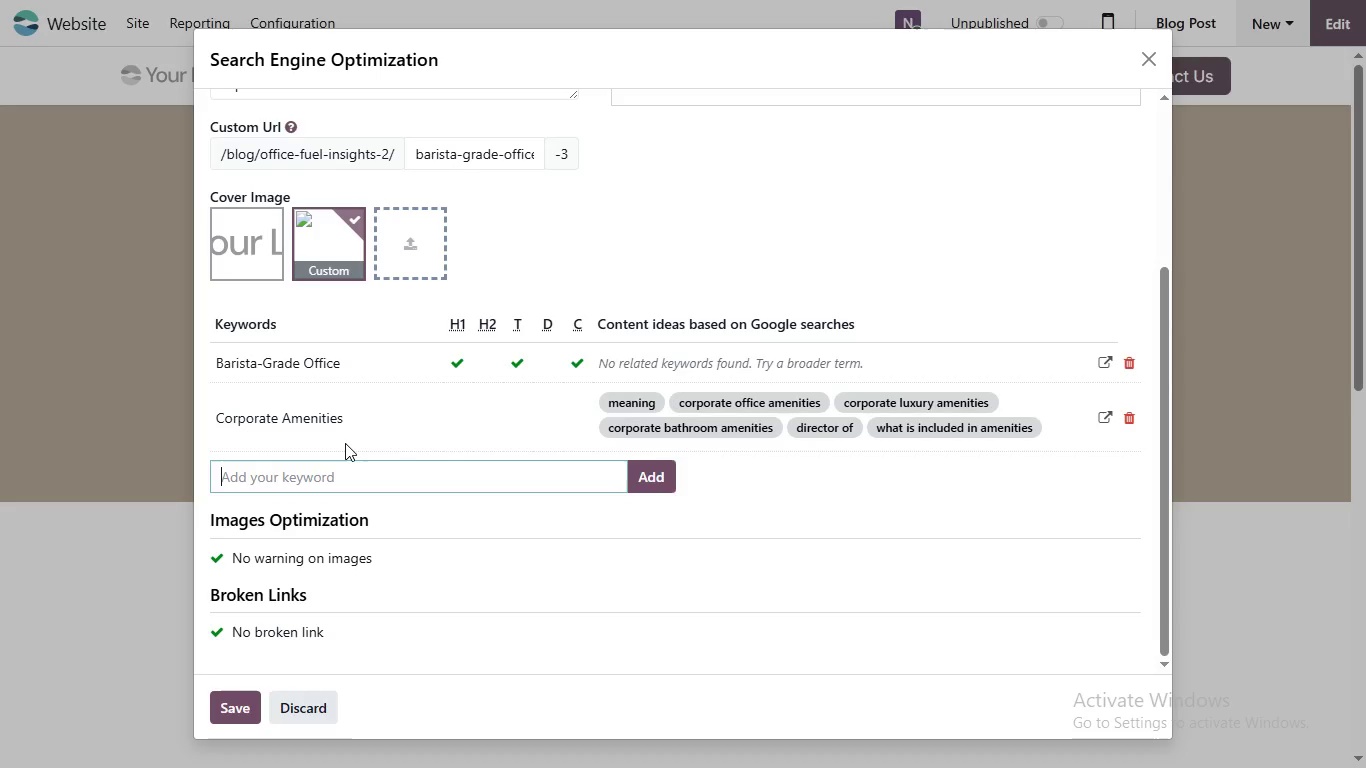 
wait(5.09)
 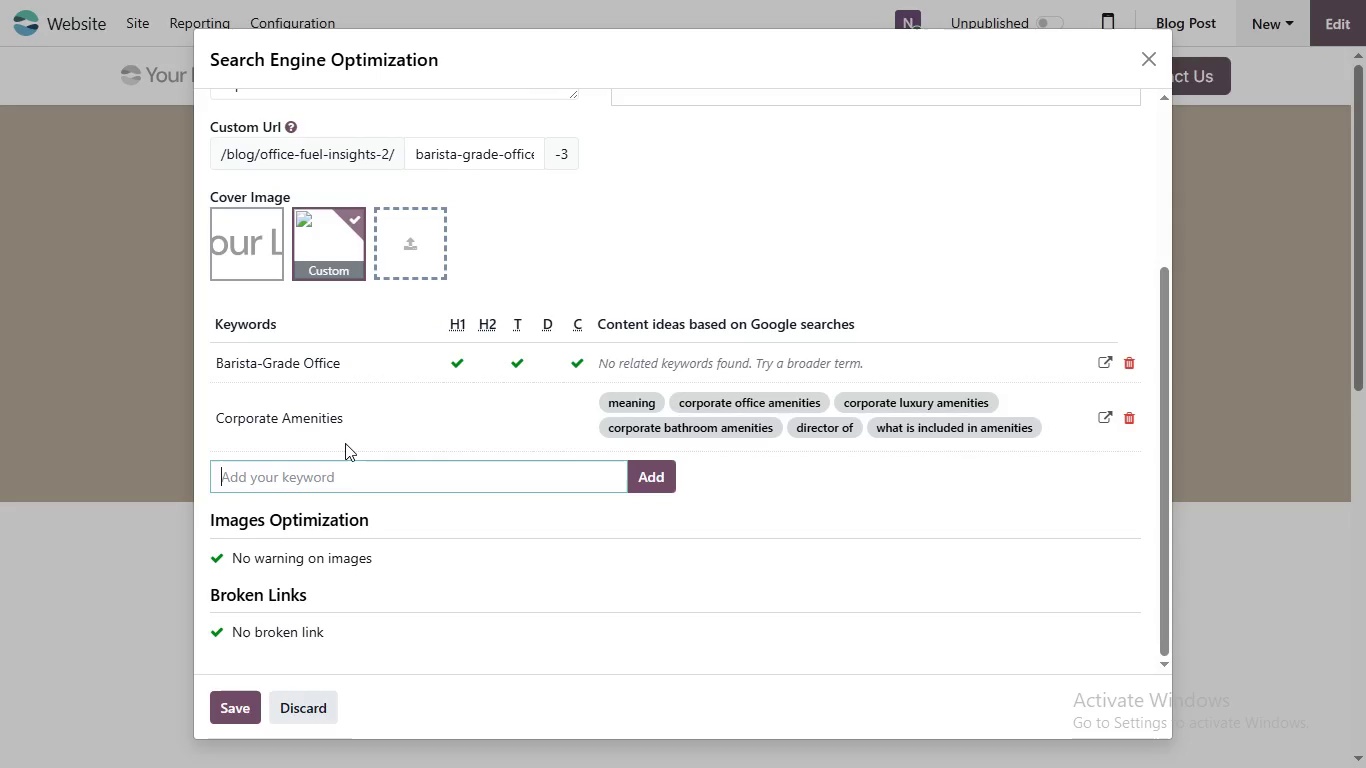 
type(Gou)
key(Backspace)
key(Backspace)
key(Backspace)
key(Backspace)
type(b)
key(Backspace)
type(Boutique Hotel Coffee)
 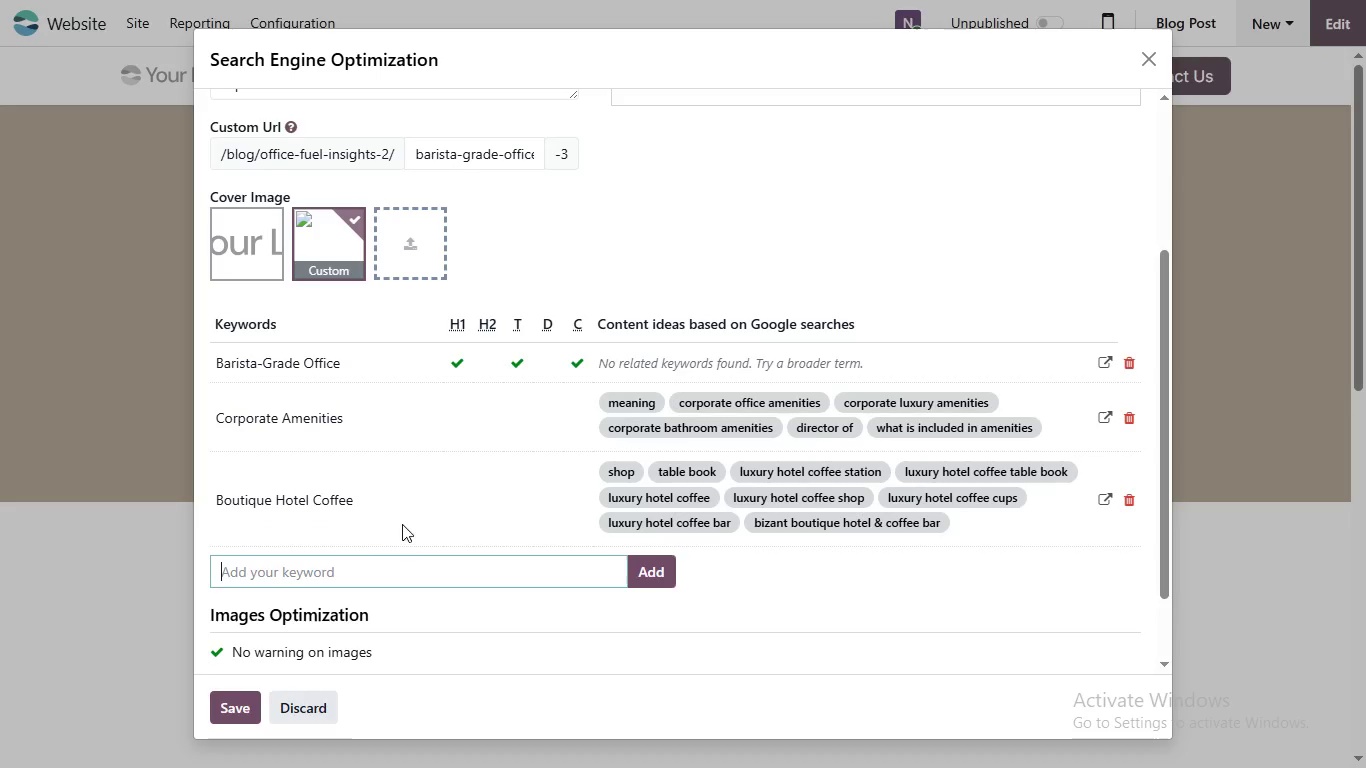 
key(Enter)
 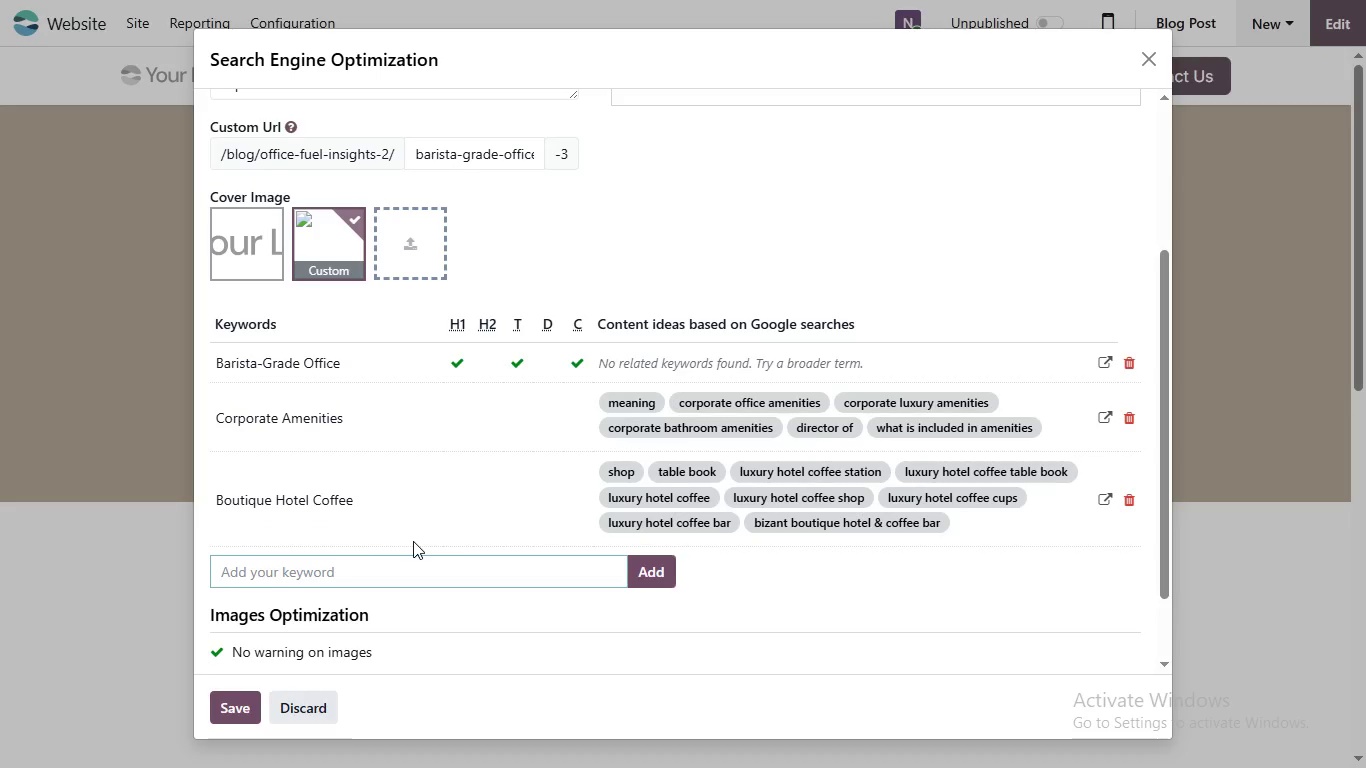 
scroll: coordinate [156, 472], scroll_direction: down, amount: 6.0
 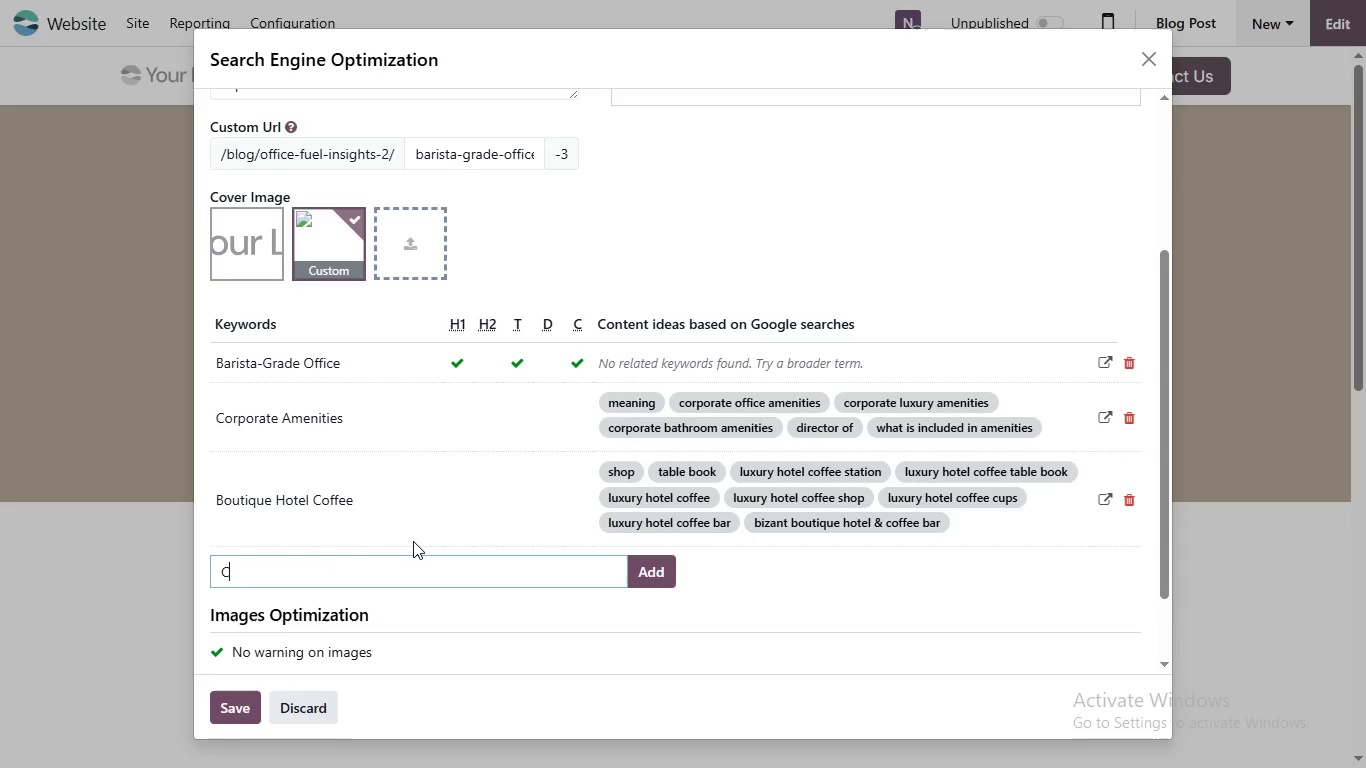 
type(Commercial Expresso)
 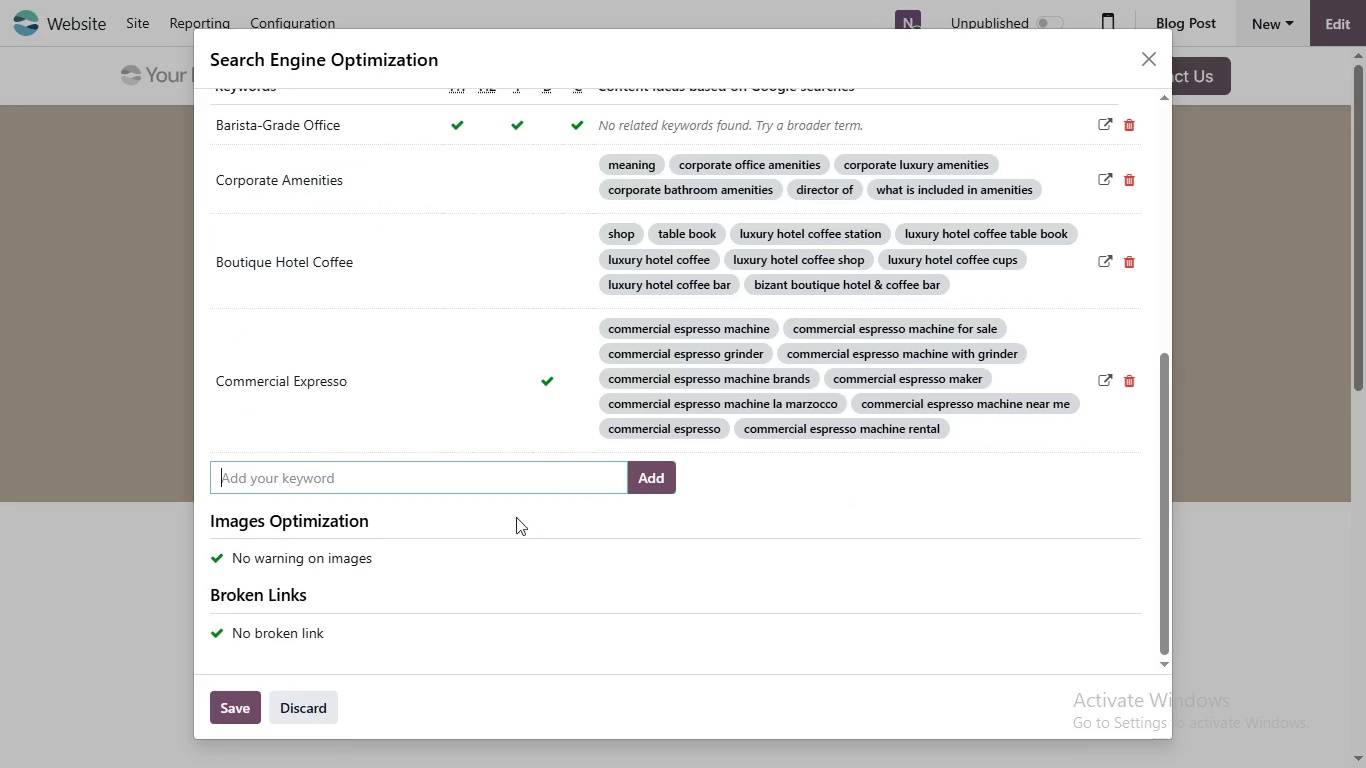 
key(Enter)
 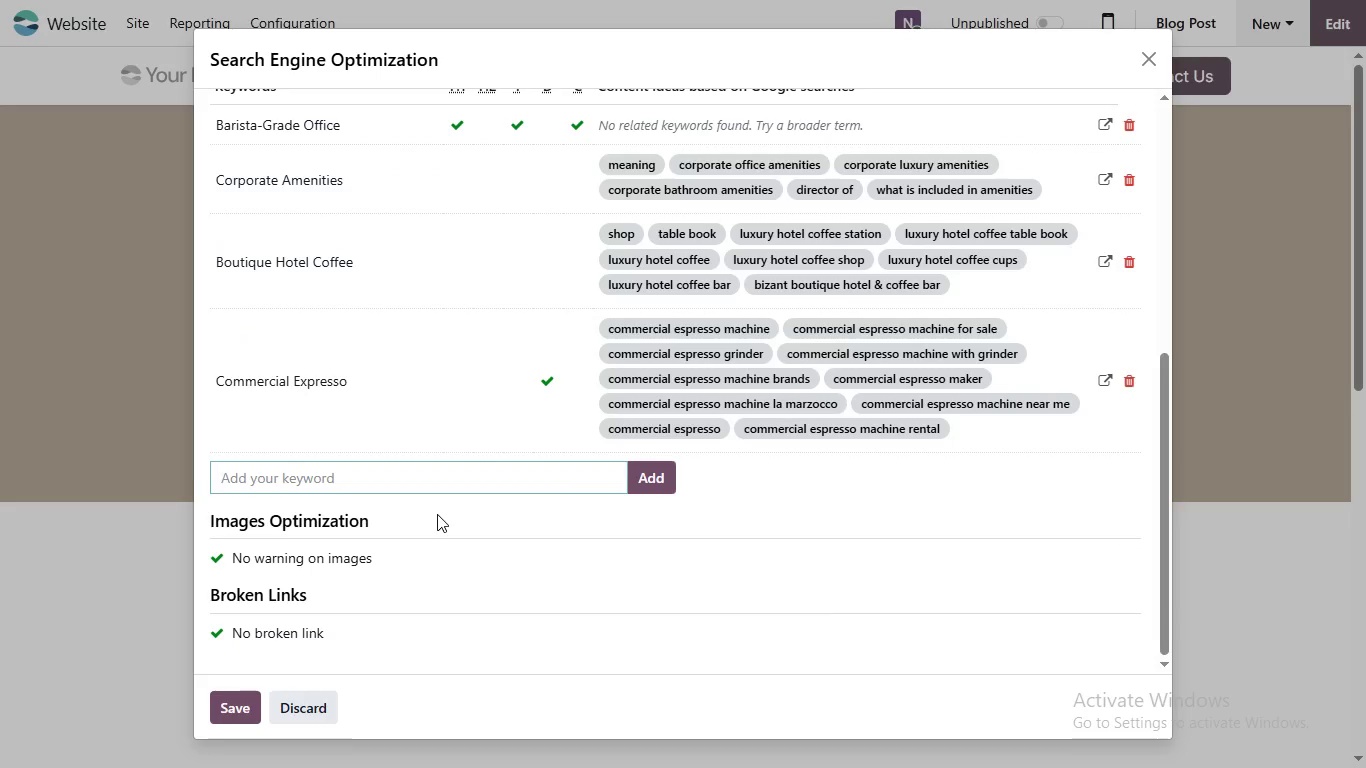 
scroll: coordinate [569, 488], scroll_direction: down, amount: 7.0
 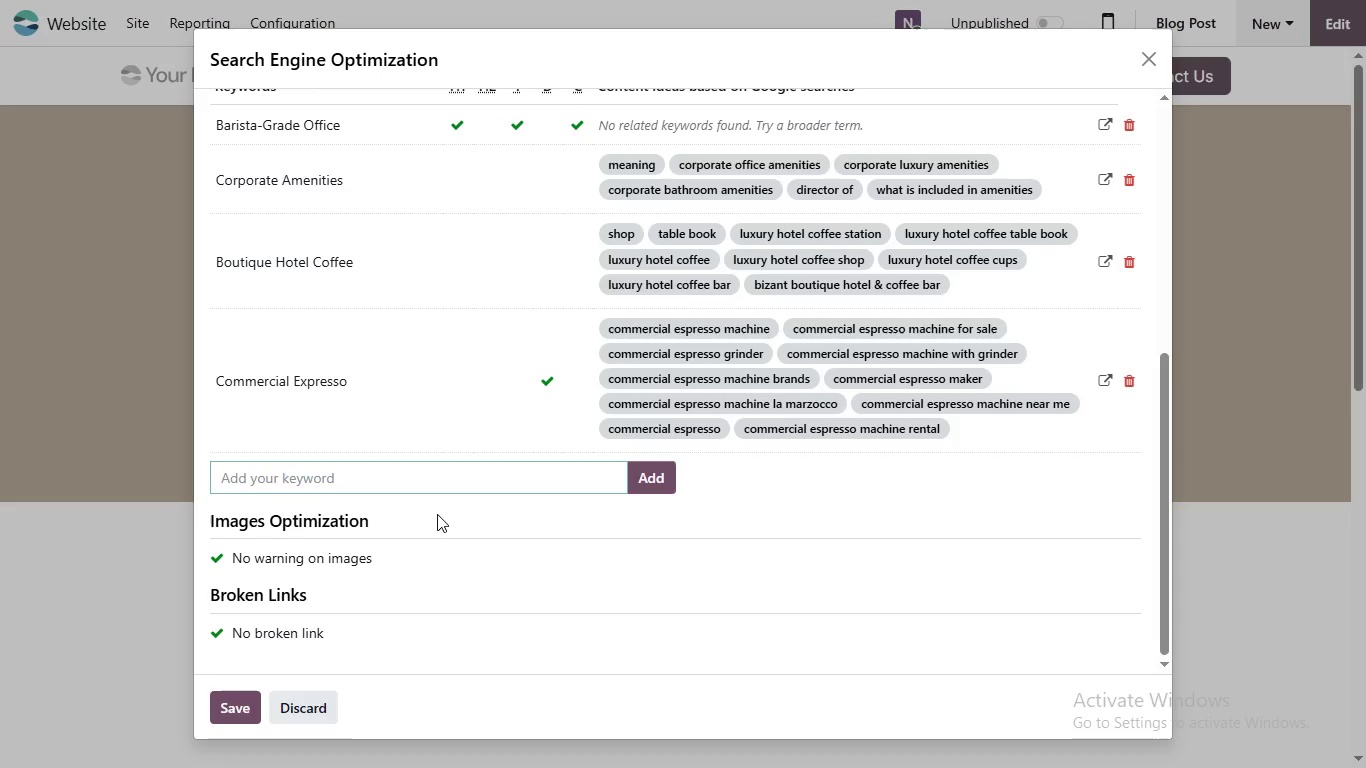 
type(o)
key(Backspace)
type(Office Fuel)
 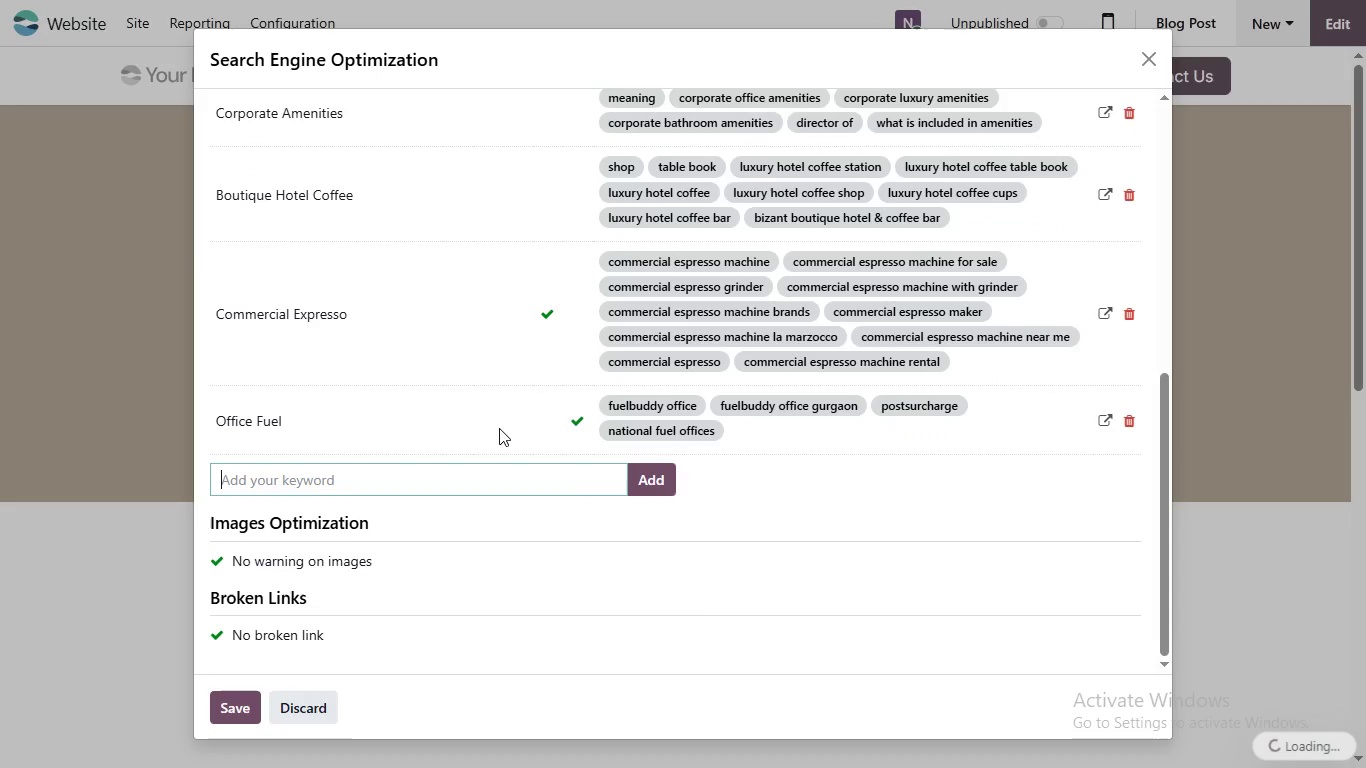 
key(Enter)
 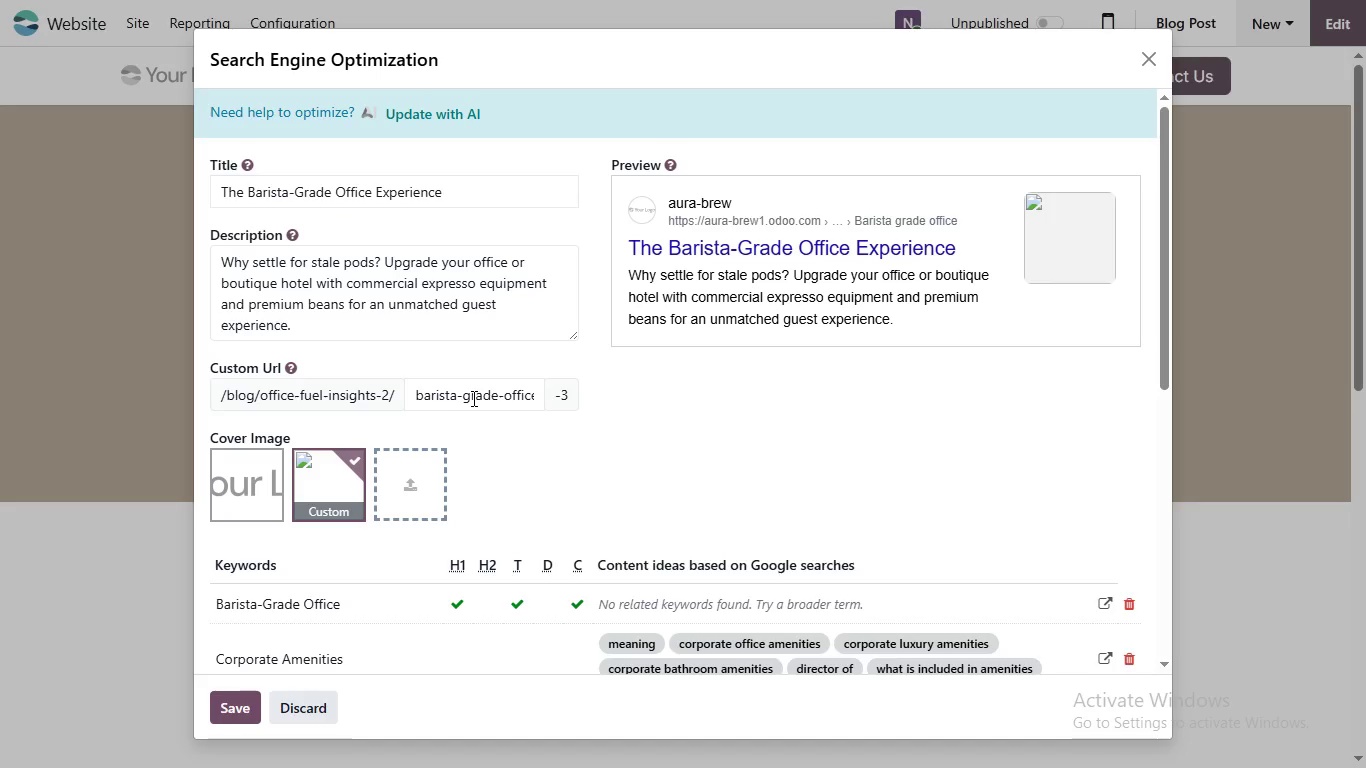 
scroll: coordinate [501, 429], scroll_direction: down, amount: 6.0
 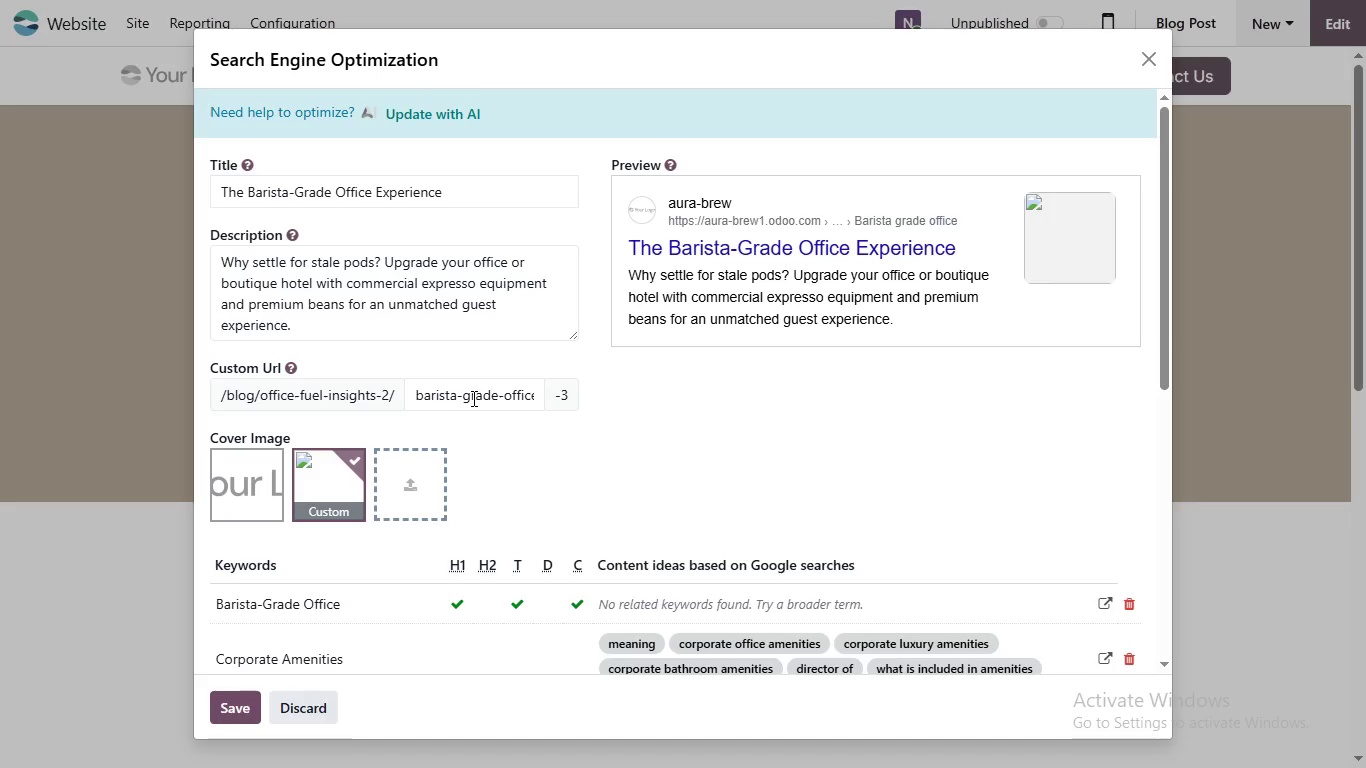 
scroll: coordinate [473, 402], scroll_direction: up, amount: 2.0
 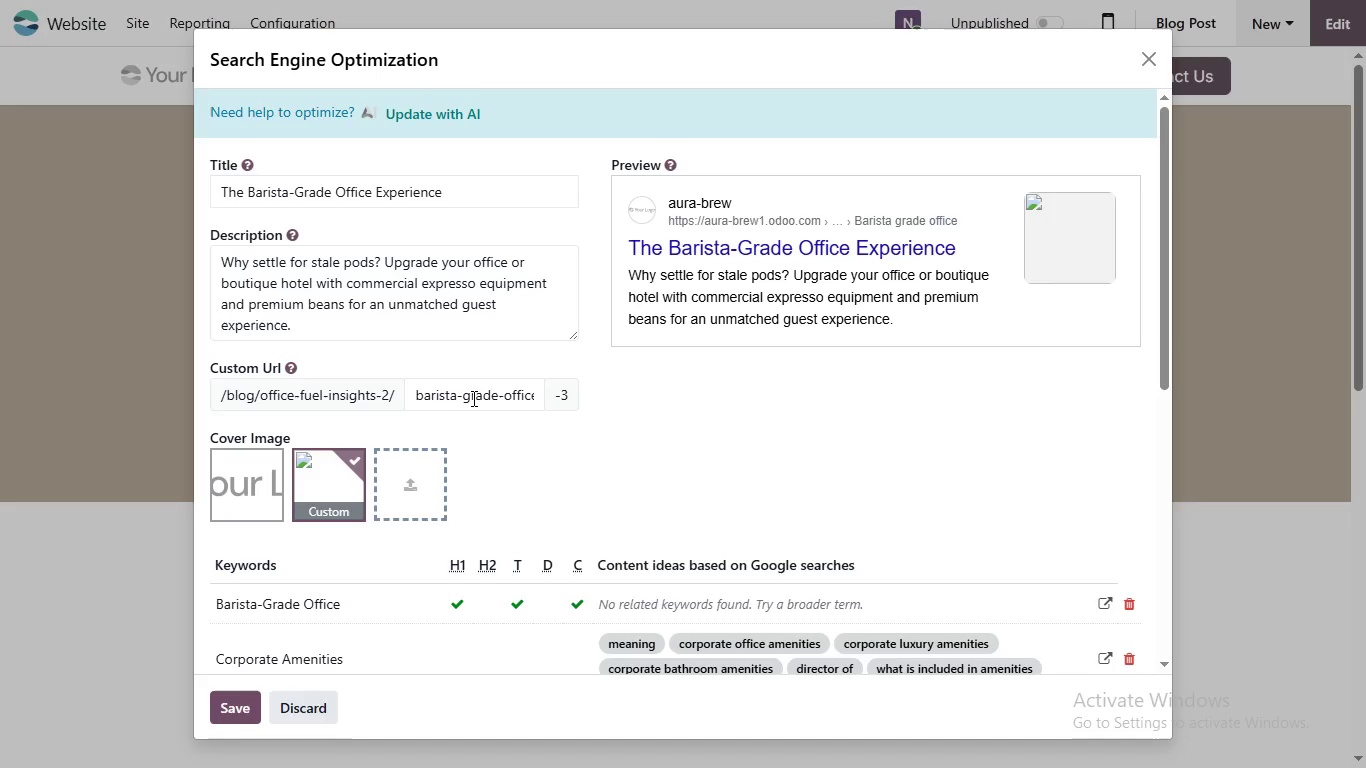 
wait(11.53)
 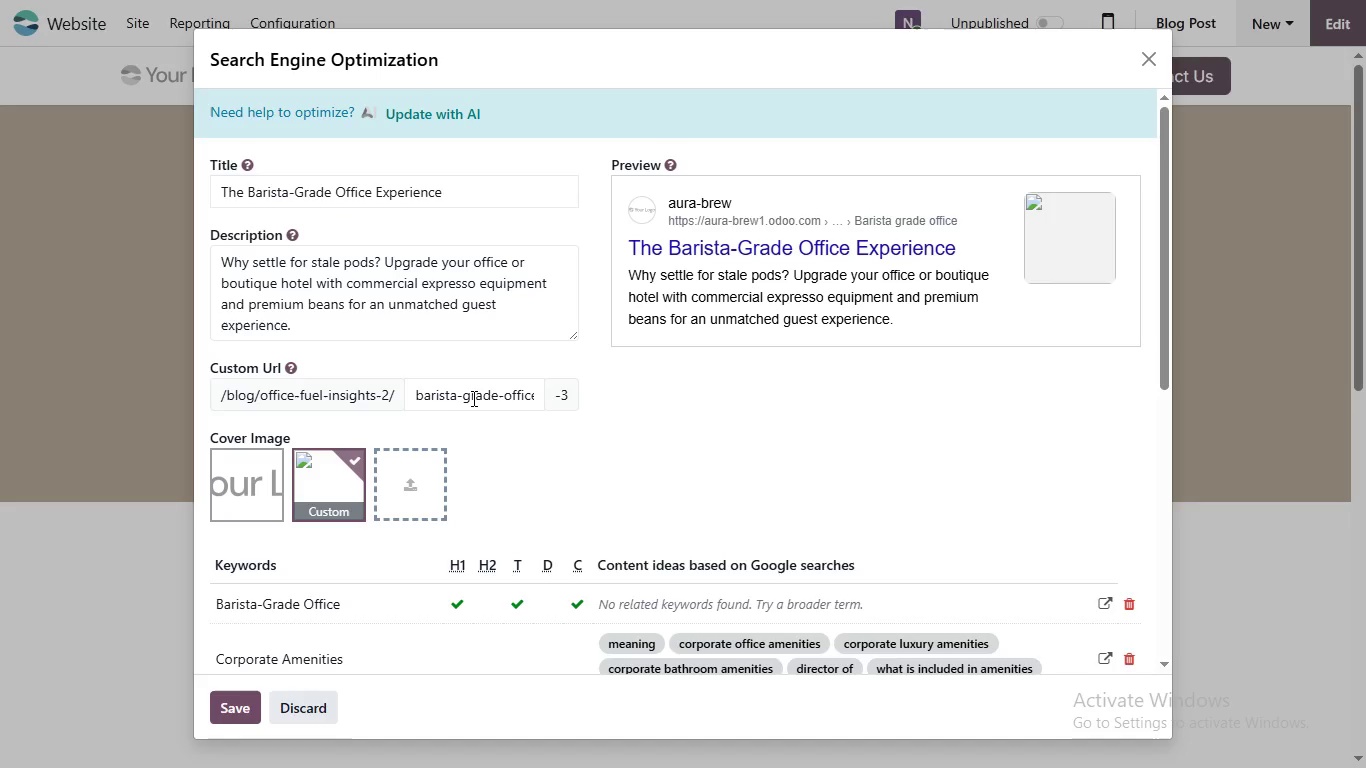 
scroll: coordinate [563, 352], scroll_direction: down, amount: 7.0
 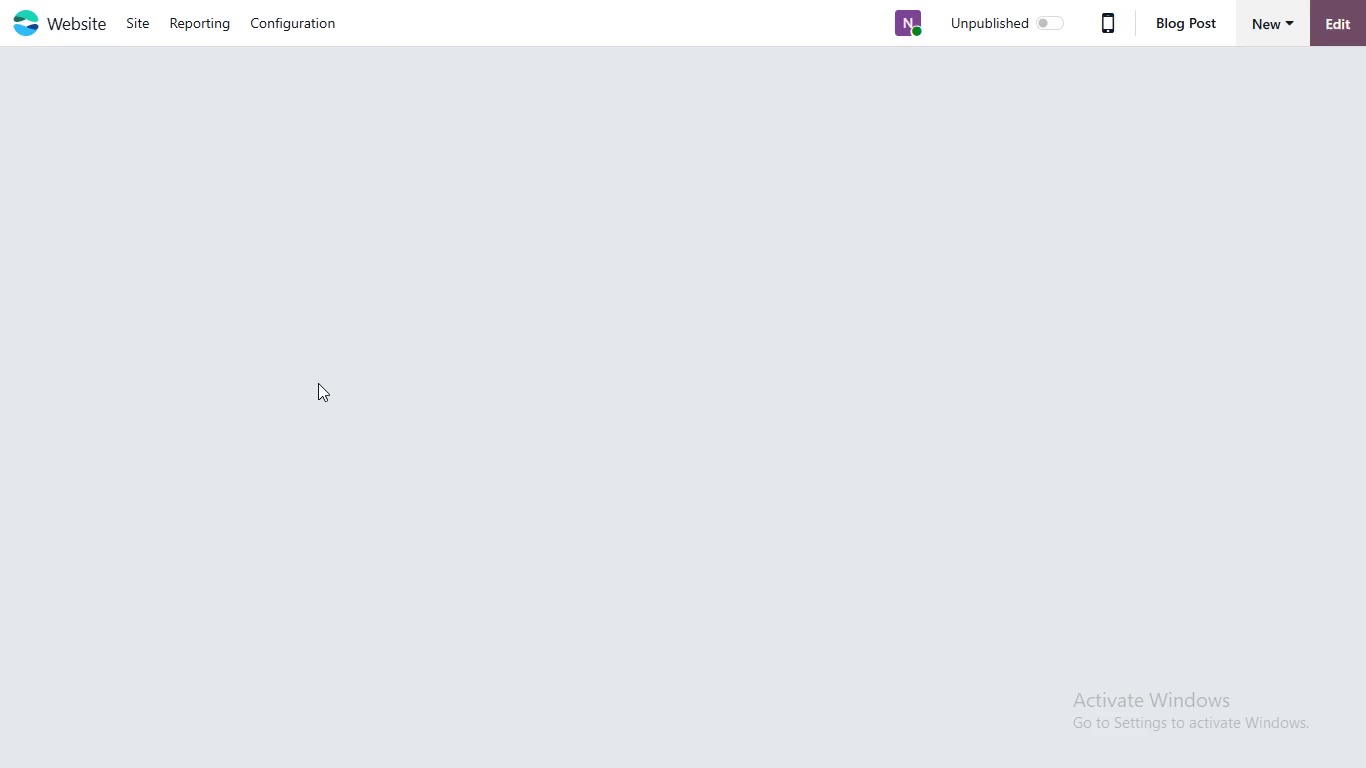 
left_click([239, 703])
 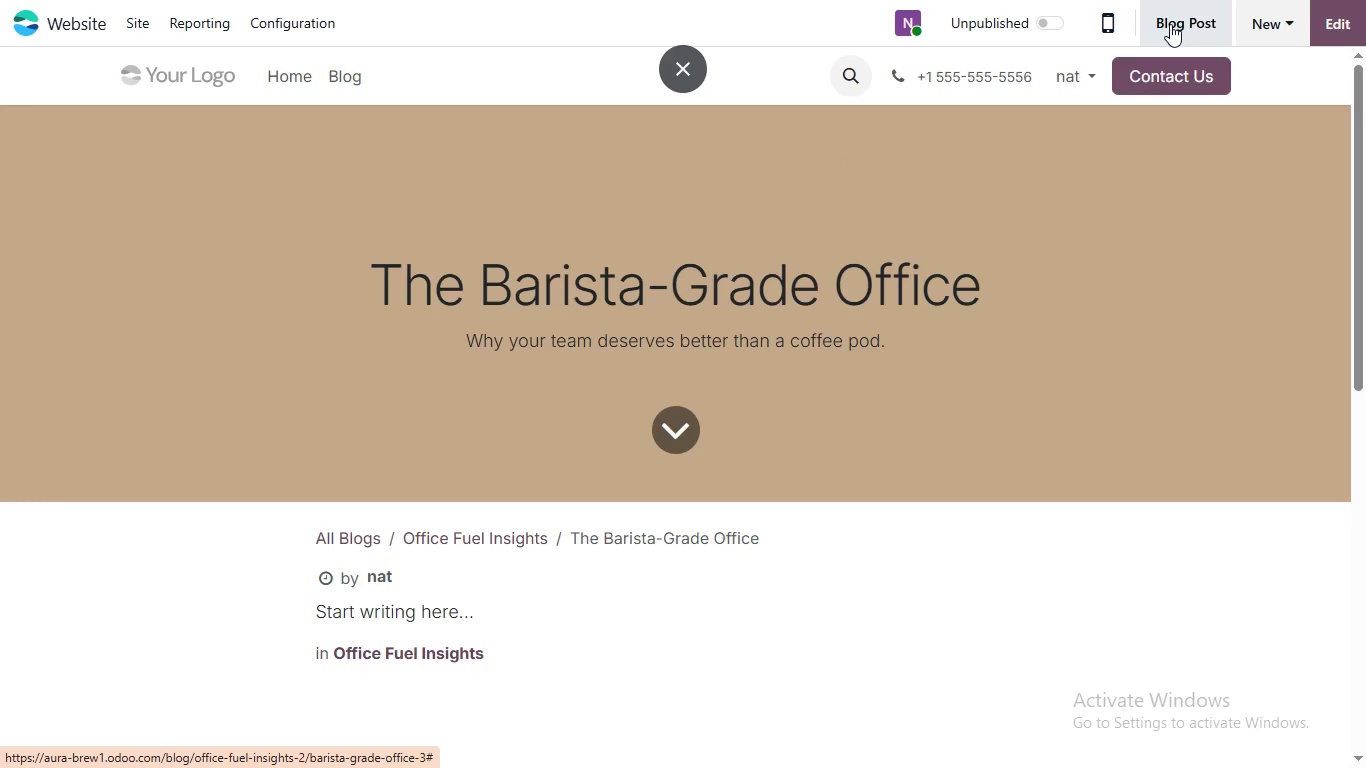 
wait(6.3)
 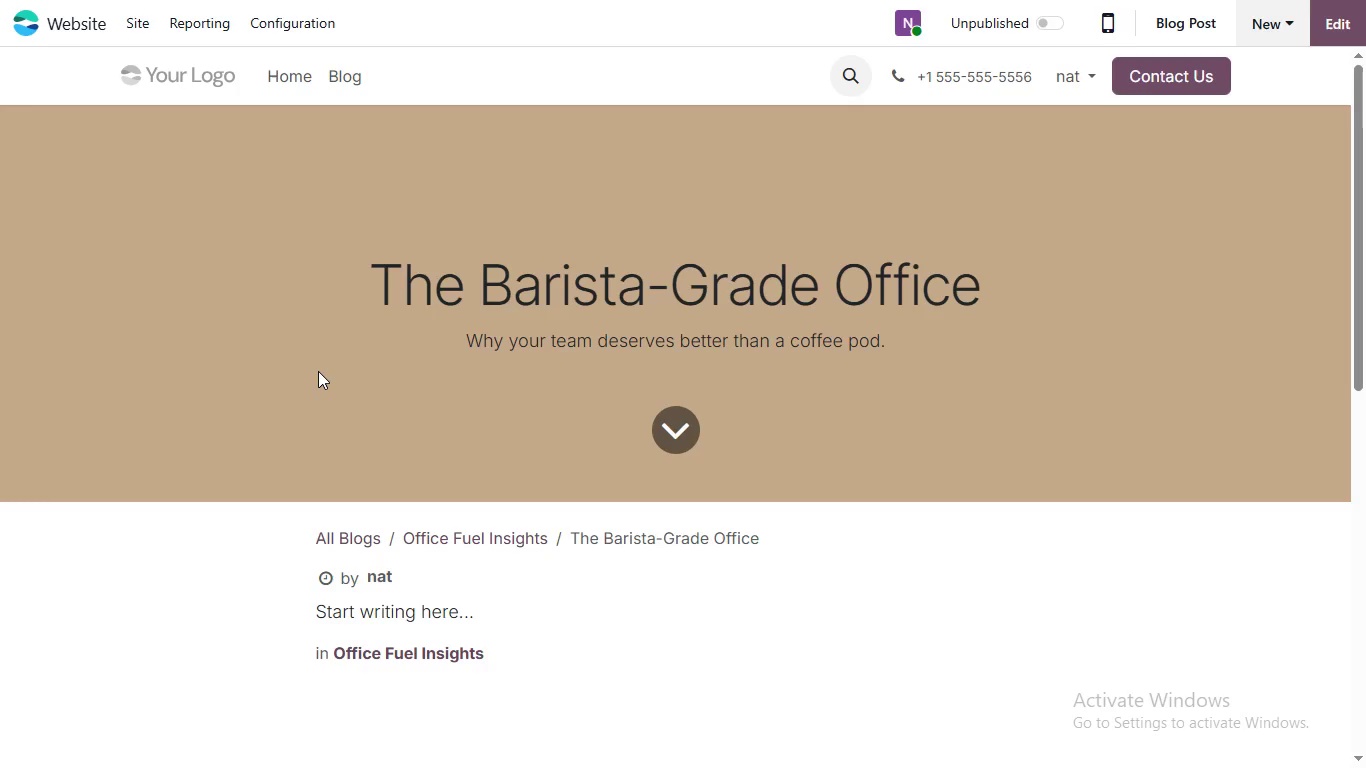 
left_click([1170, 24])
 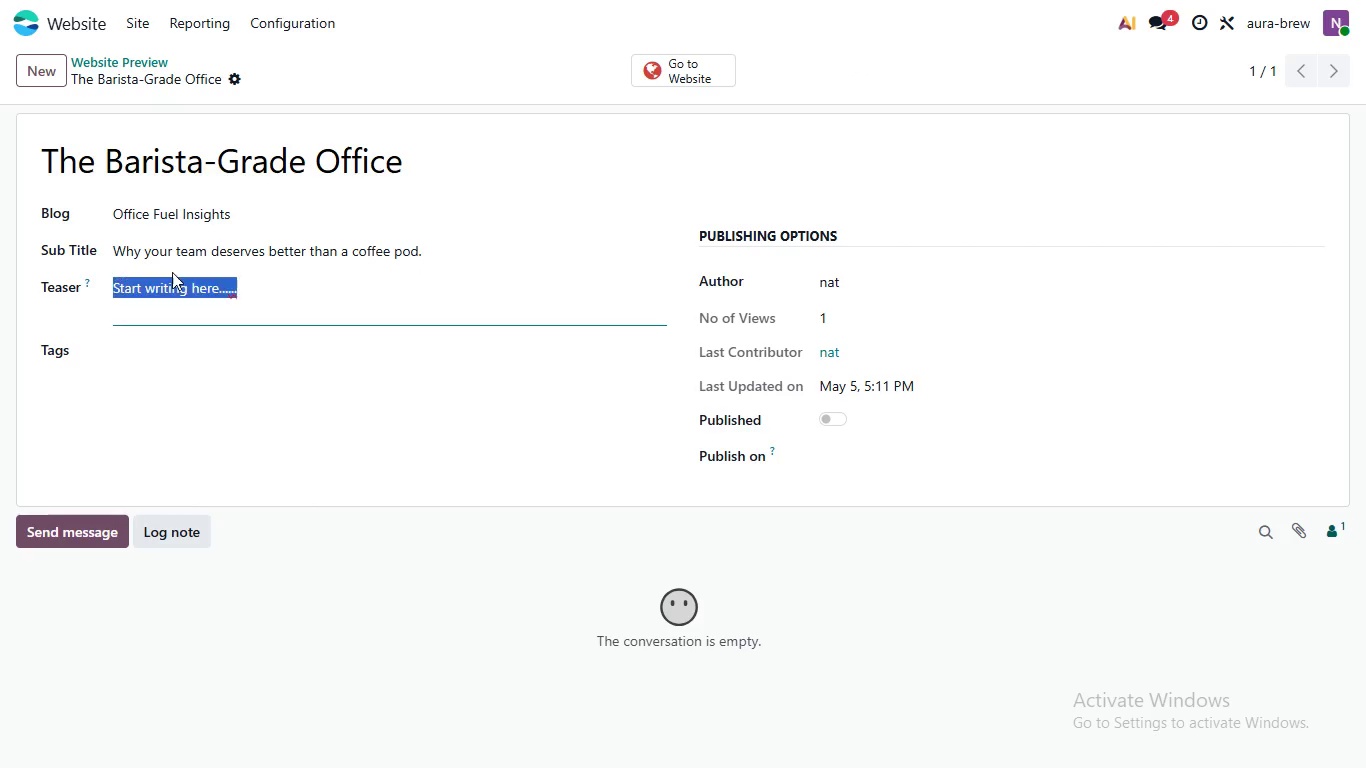 
left_click([135, 297])
 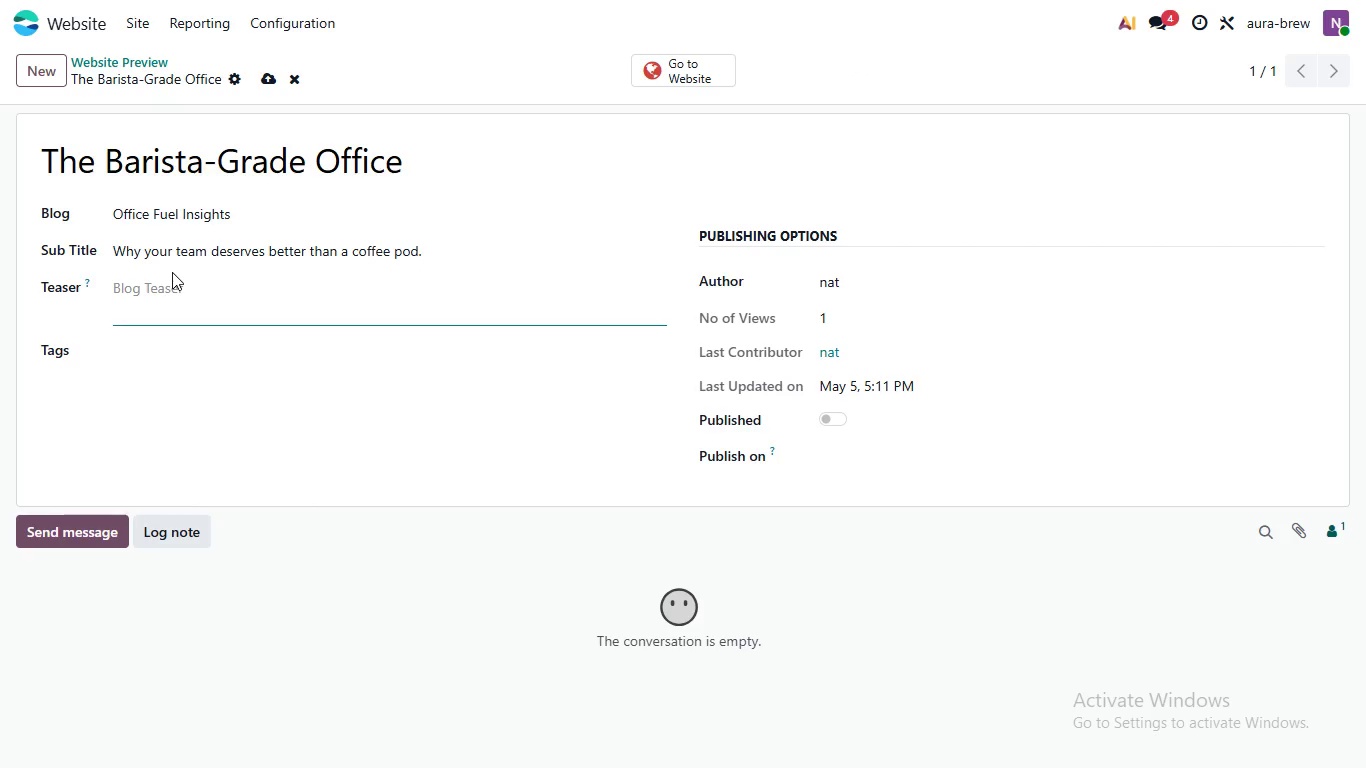 
key(Control+A)
 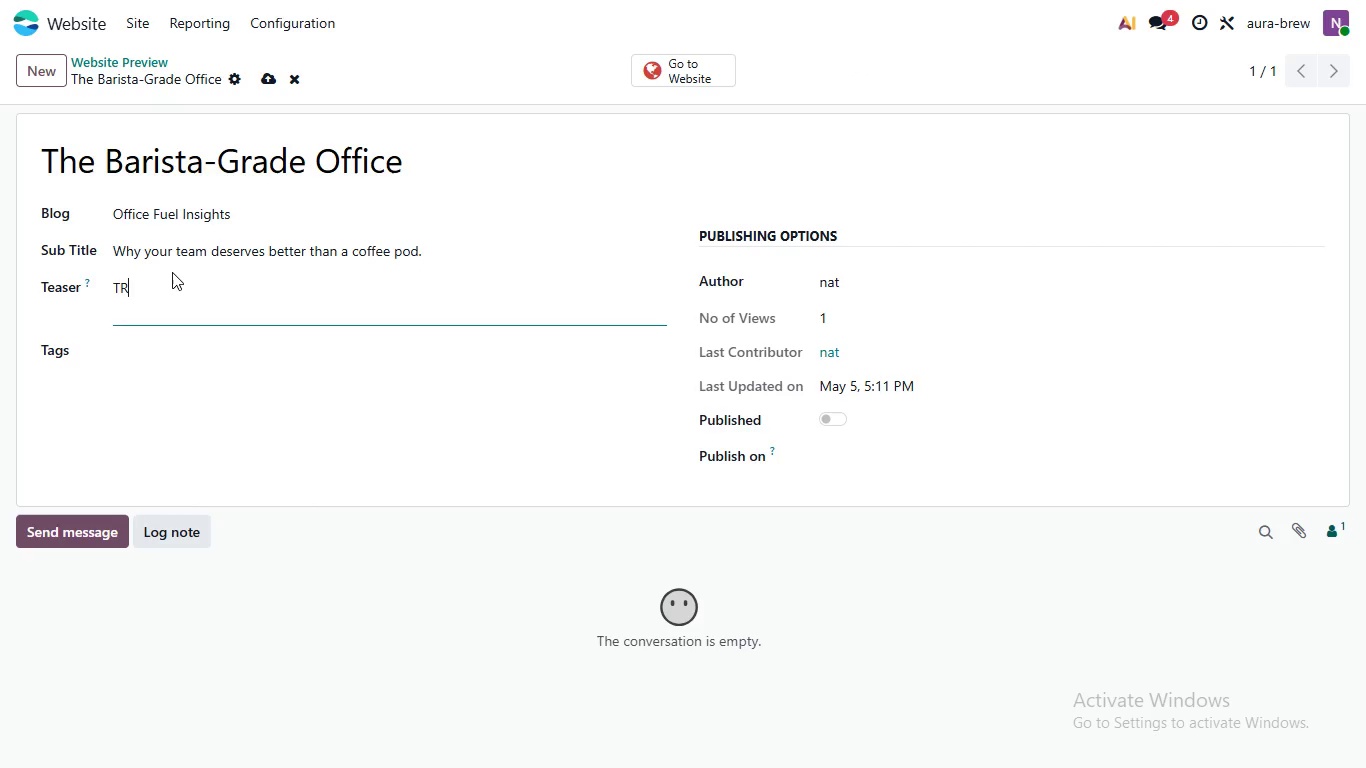 
key(Backspace)
type(TR)
key(Backspace)
type(ransform your breakroom into a destination )
key(Backspace)
type(. LE)
key(Backspace)
type(A)
key(Backspace)
type(EA)
key(Backspace)
key(Backspace)
type(eear)
key(Backspace)
key(Backspace)
key(Backspace)
type(arn how to impr)
key(Backspace)
type(lement a professional-grade coffee program )
 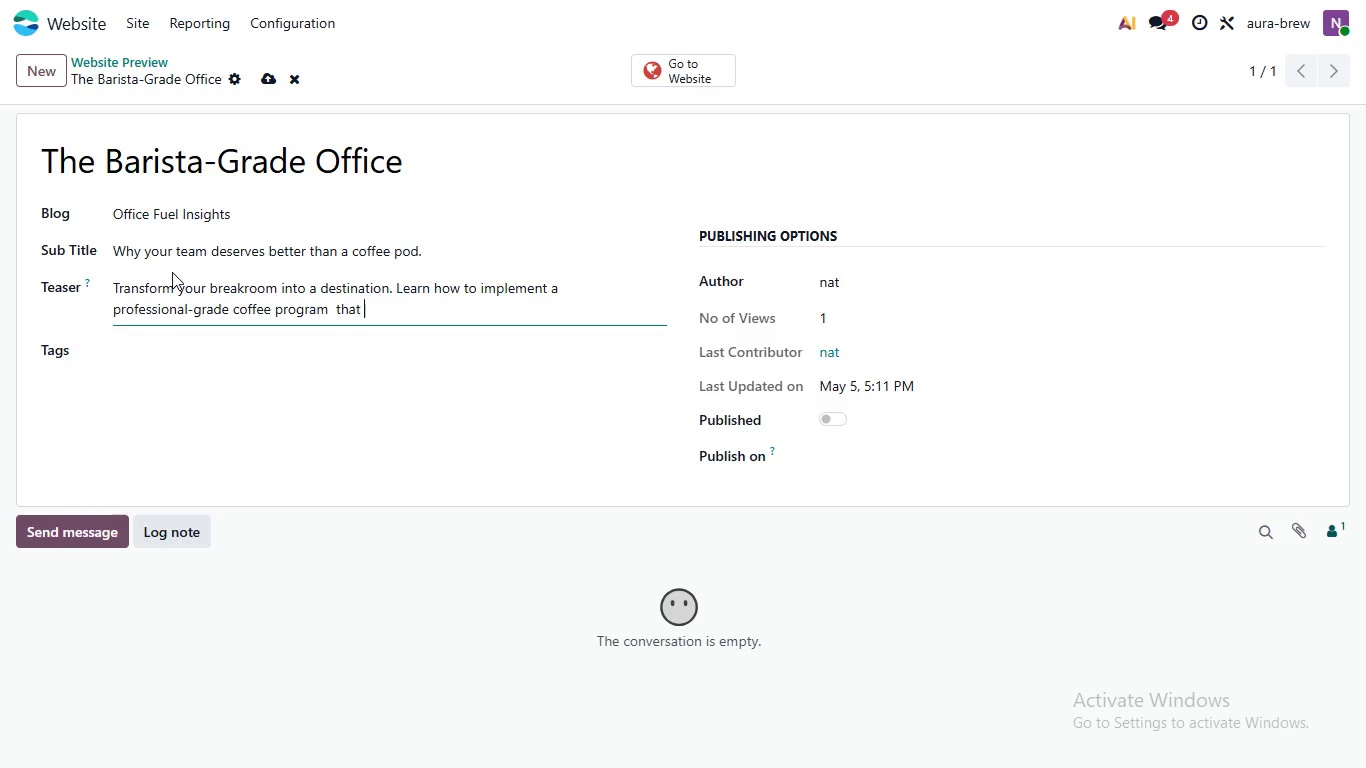 
type( than)
key(Backspace)
type(t impresses clients and staff alike.)
 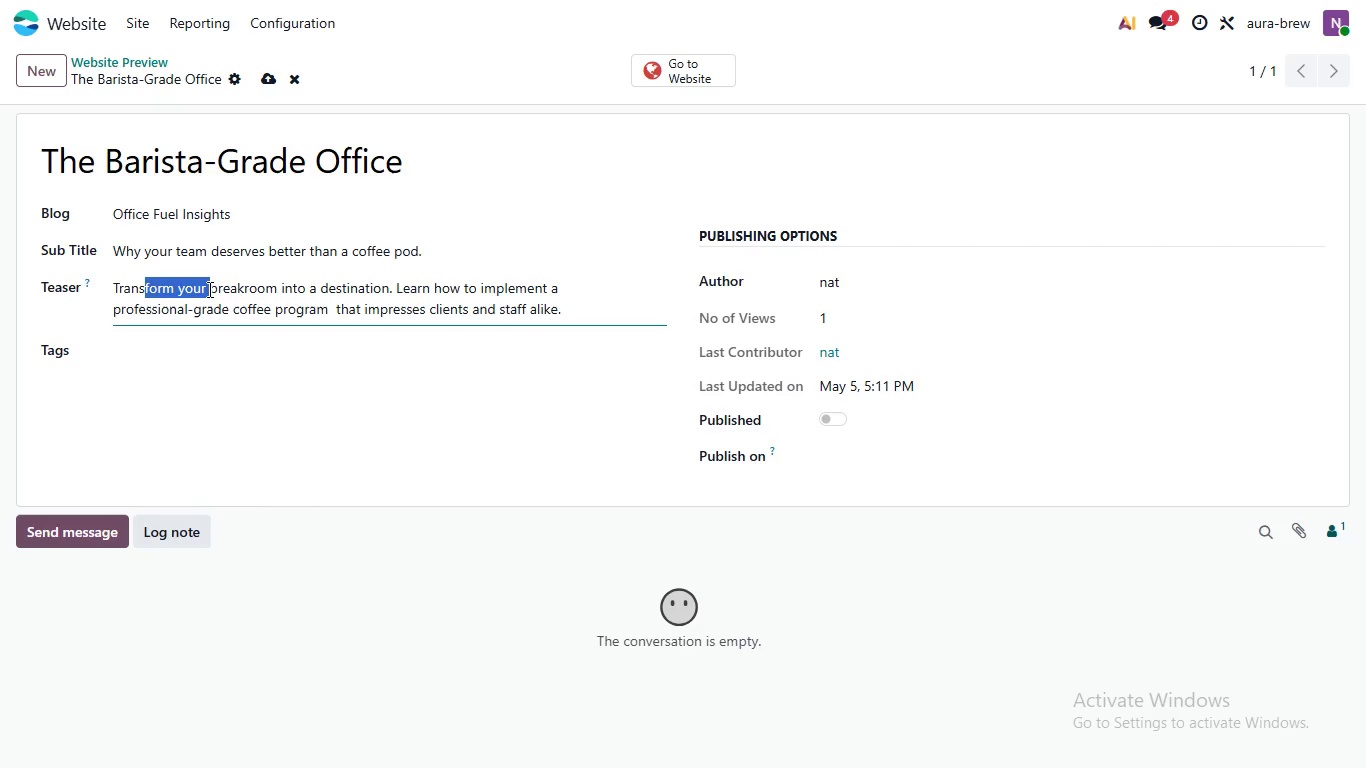 
left_click_drag(start_coordinate=[145, 285], to_coordinate=[211, 283])
 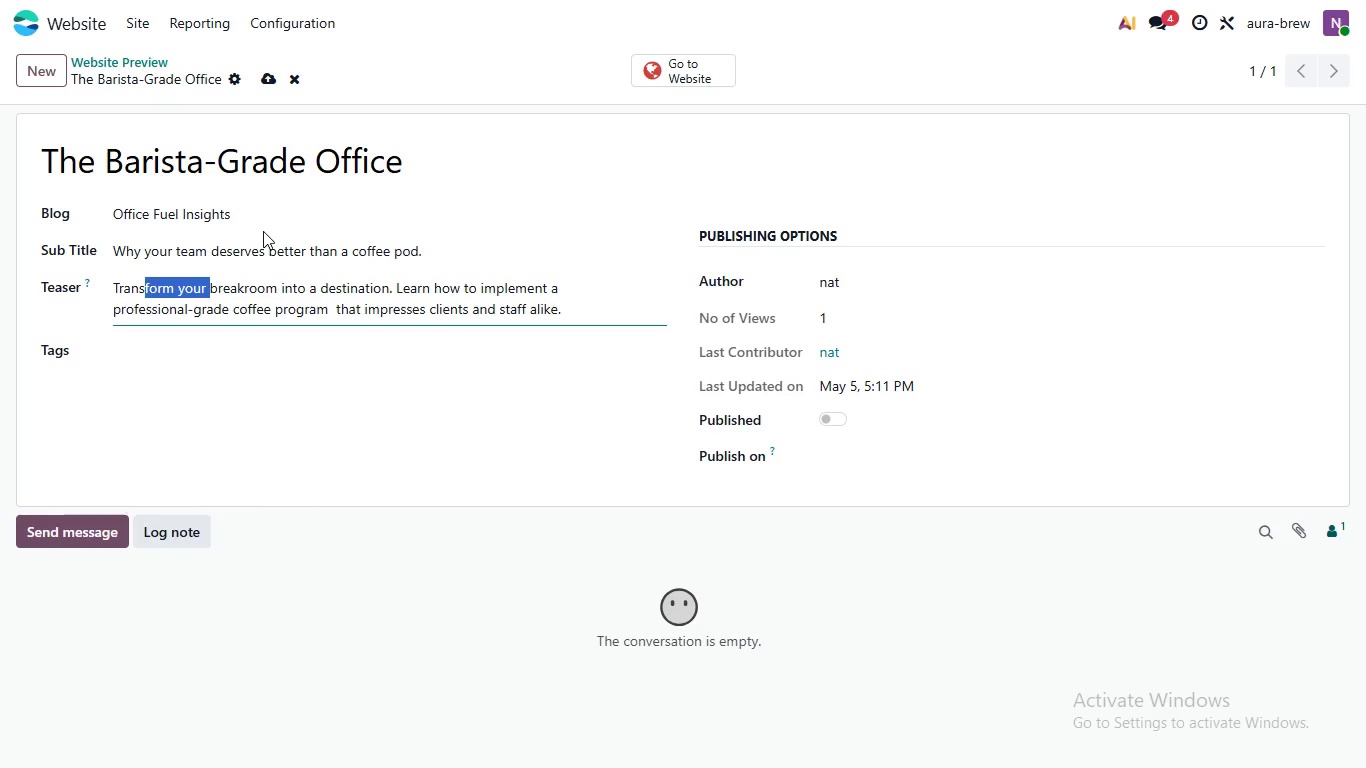 
wait(35.12)
 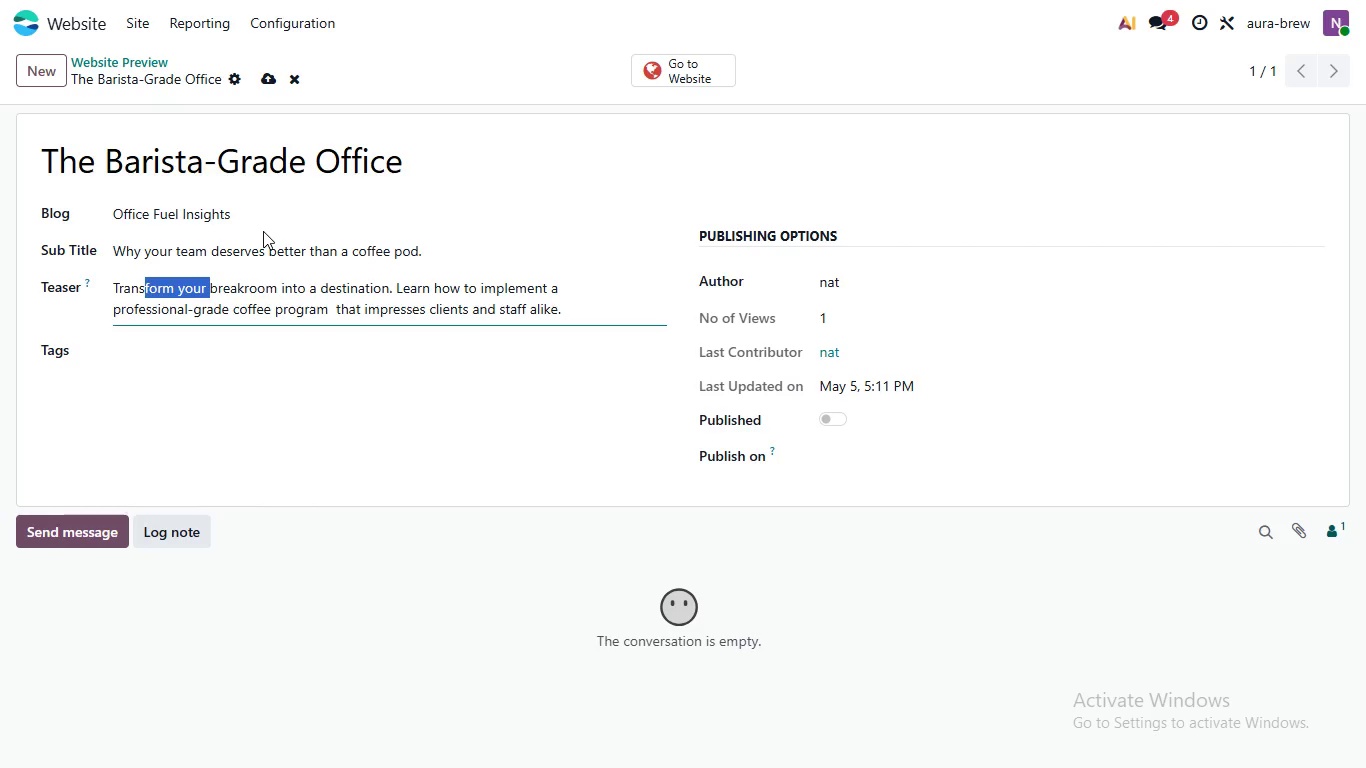 
left_click([339, 310])
 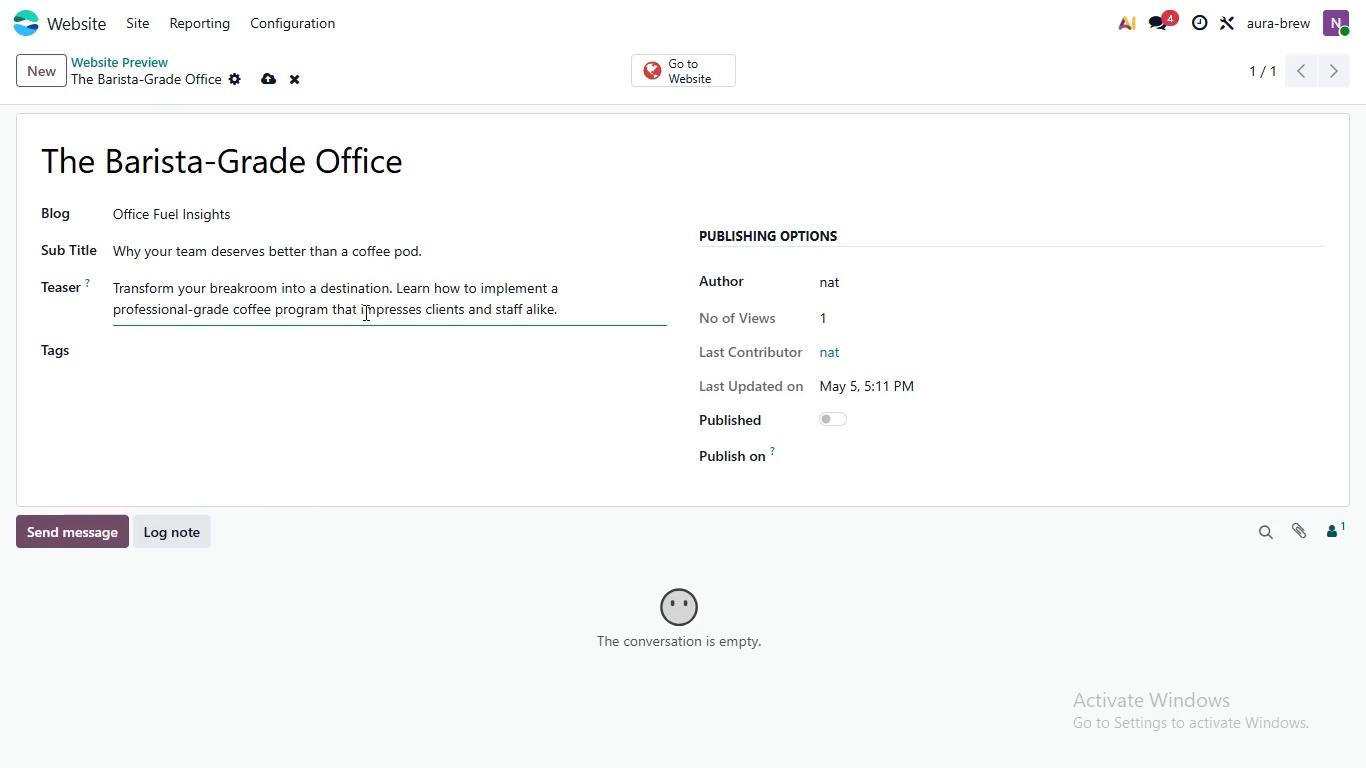 
left_click([335, 314])
 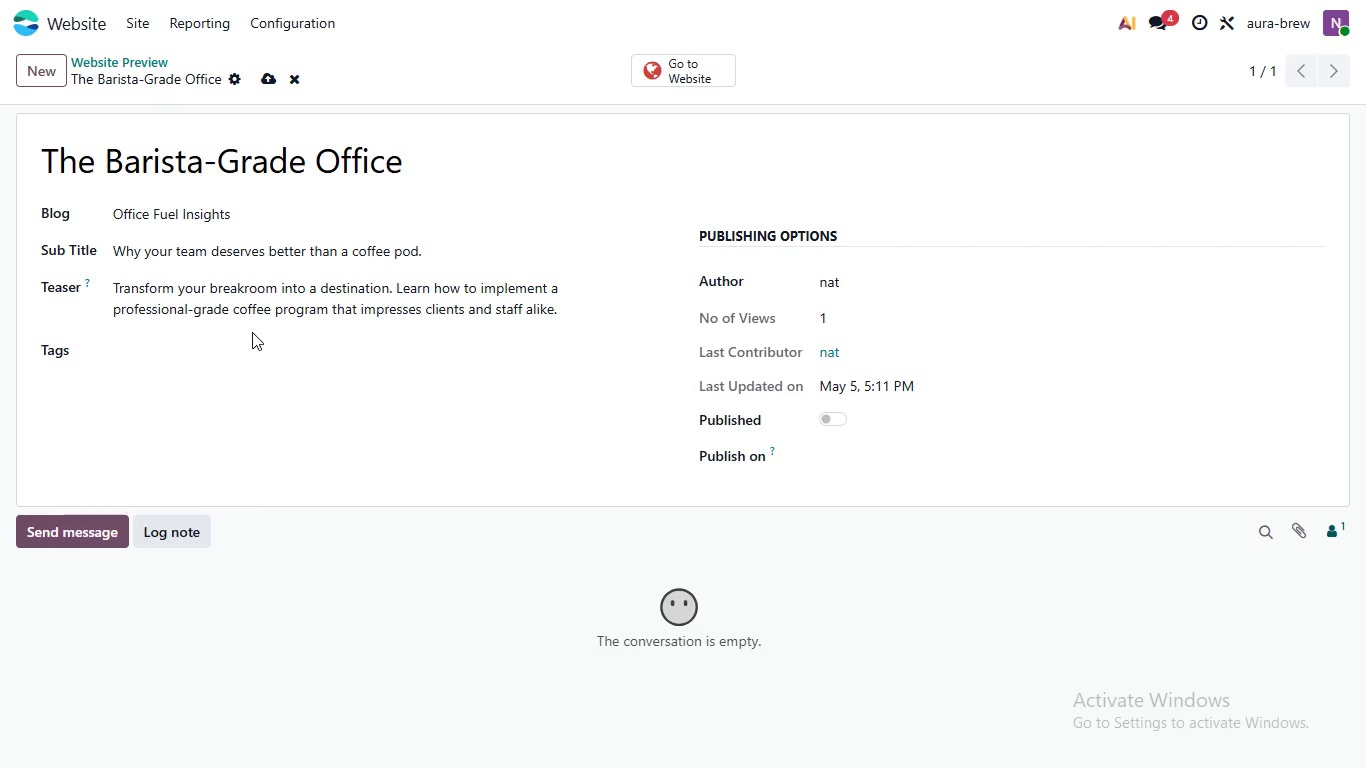 
key(Backspace)